 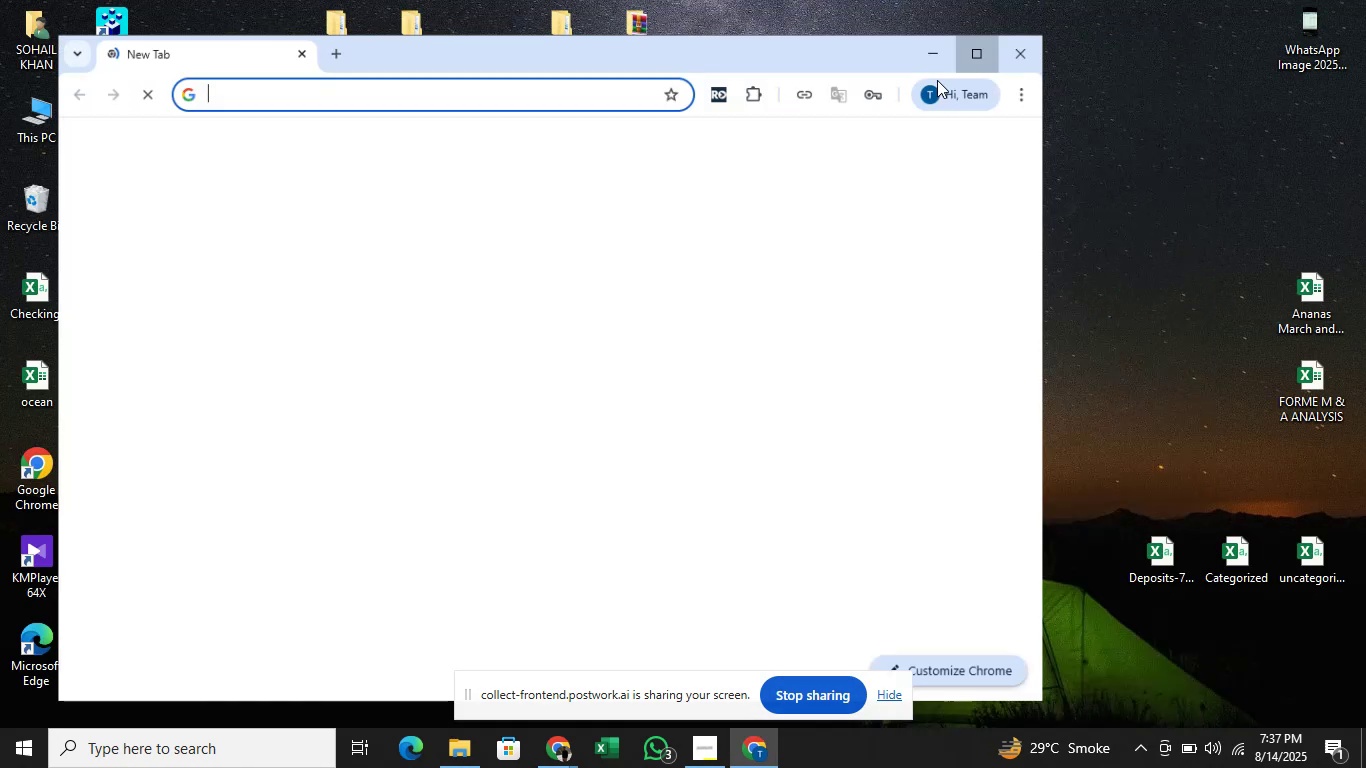 
left_click([637, 60])
 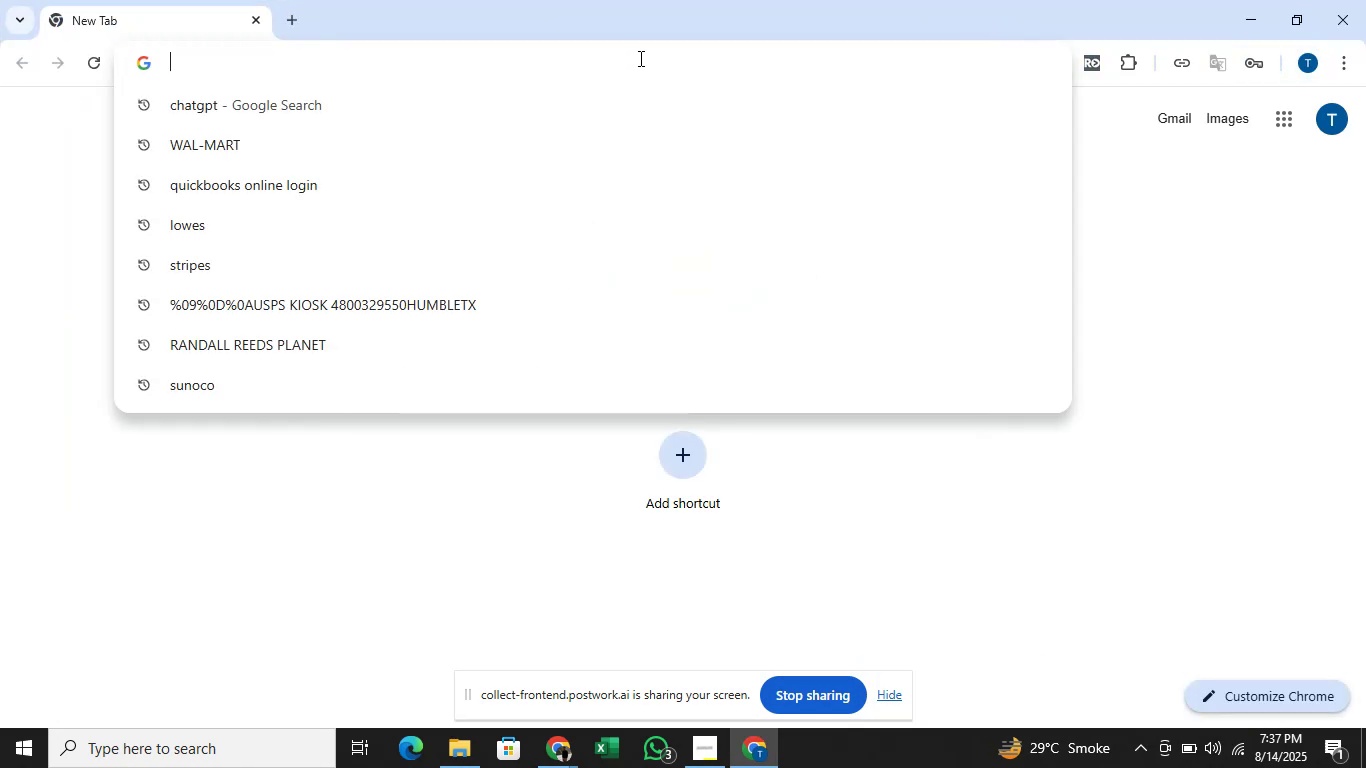 
key(Q)
 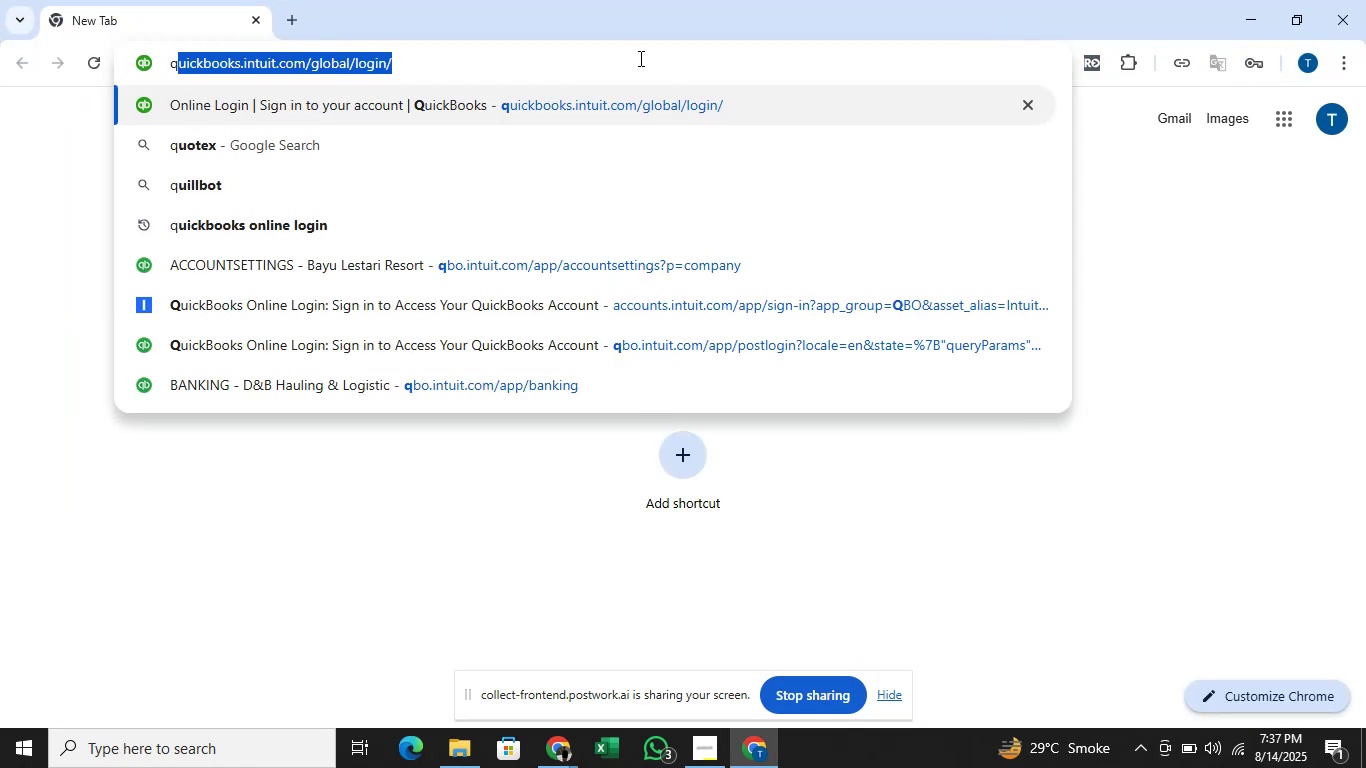 
key(Enter)
 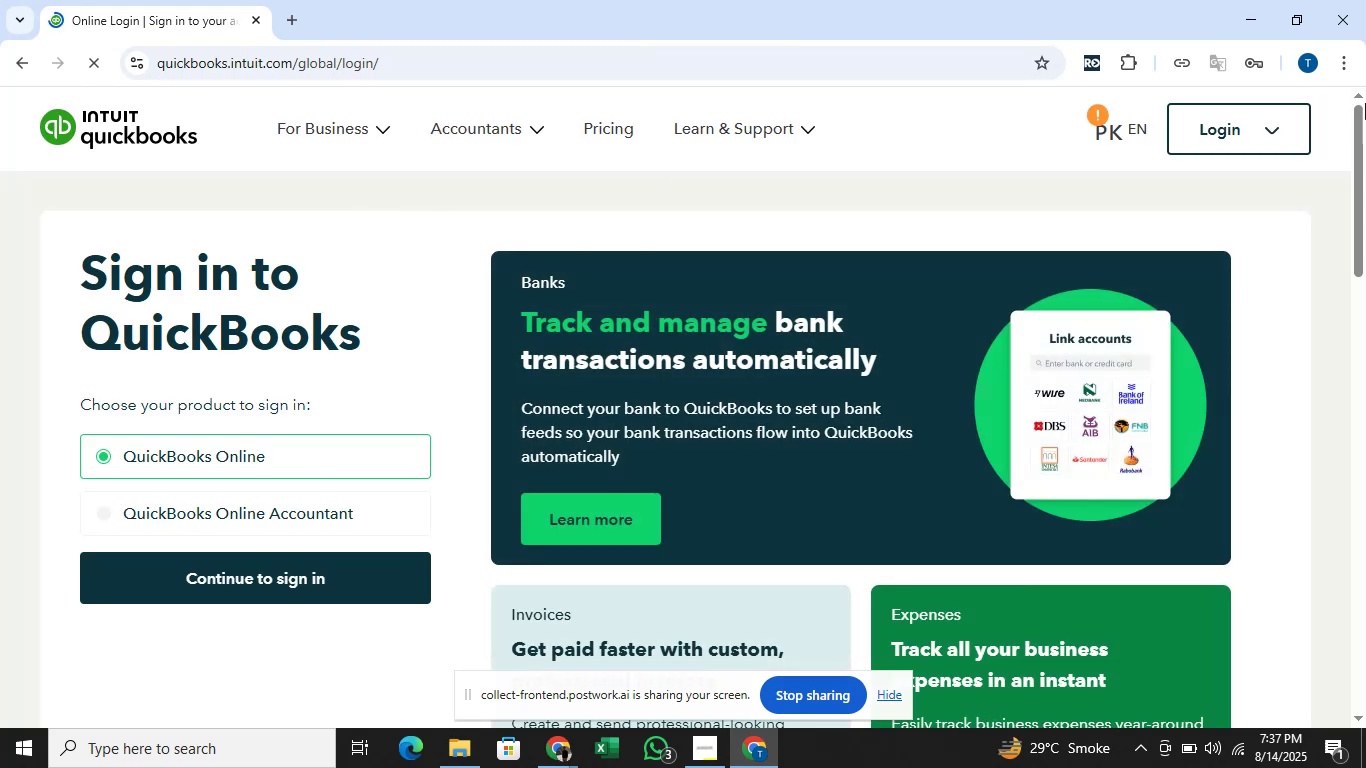 
left_click([1247, 125])
 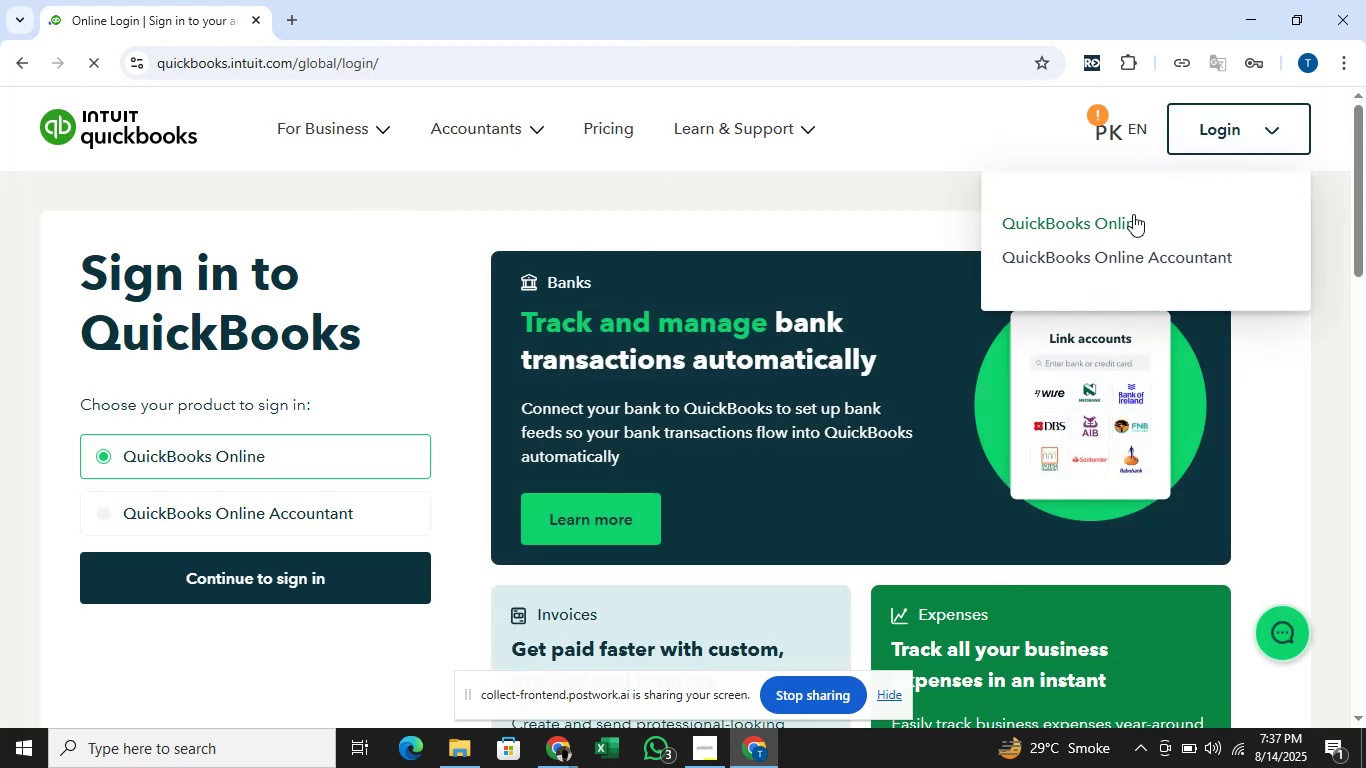 
left_click([1133, 217])
 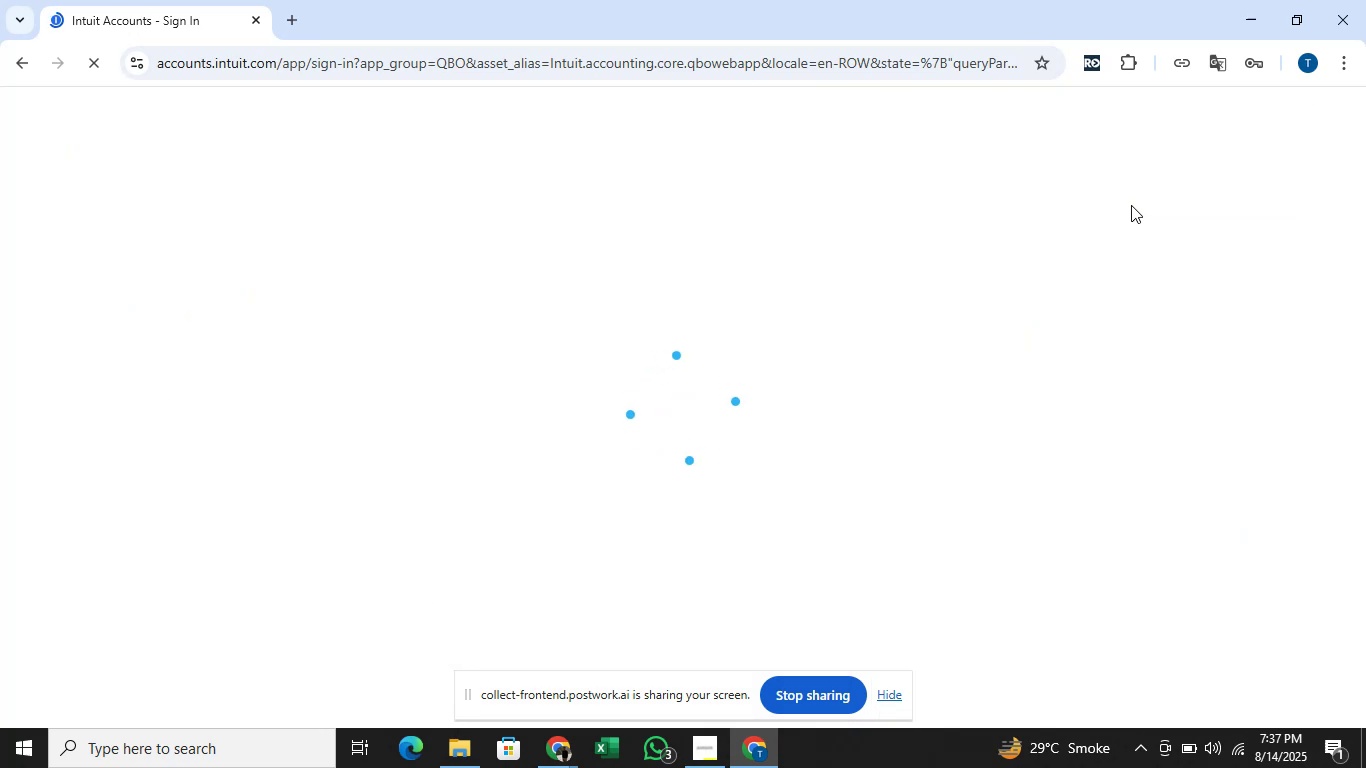 
wait(11.79)
 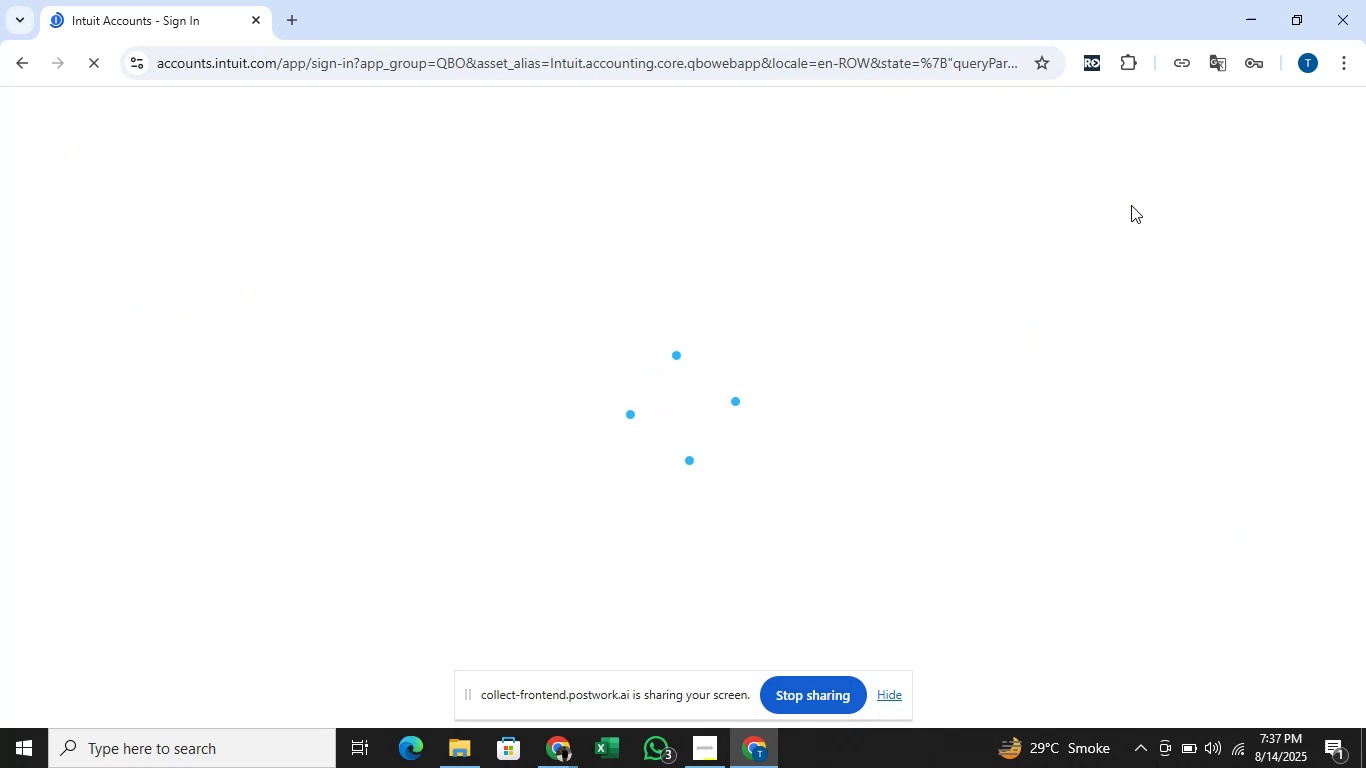 
left_click([690, 304])
 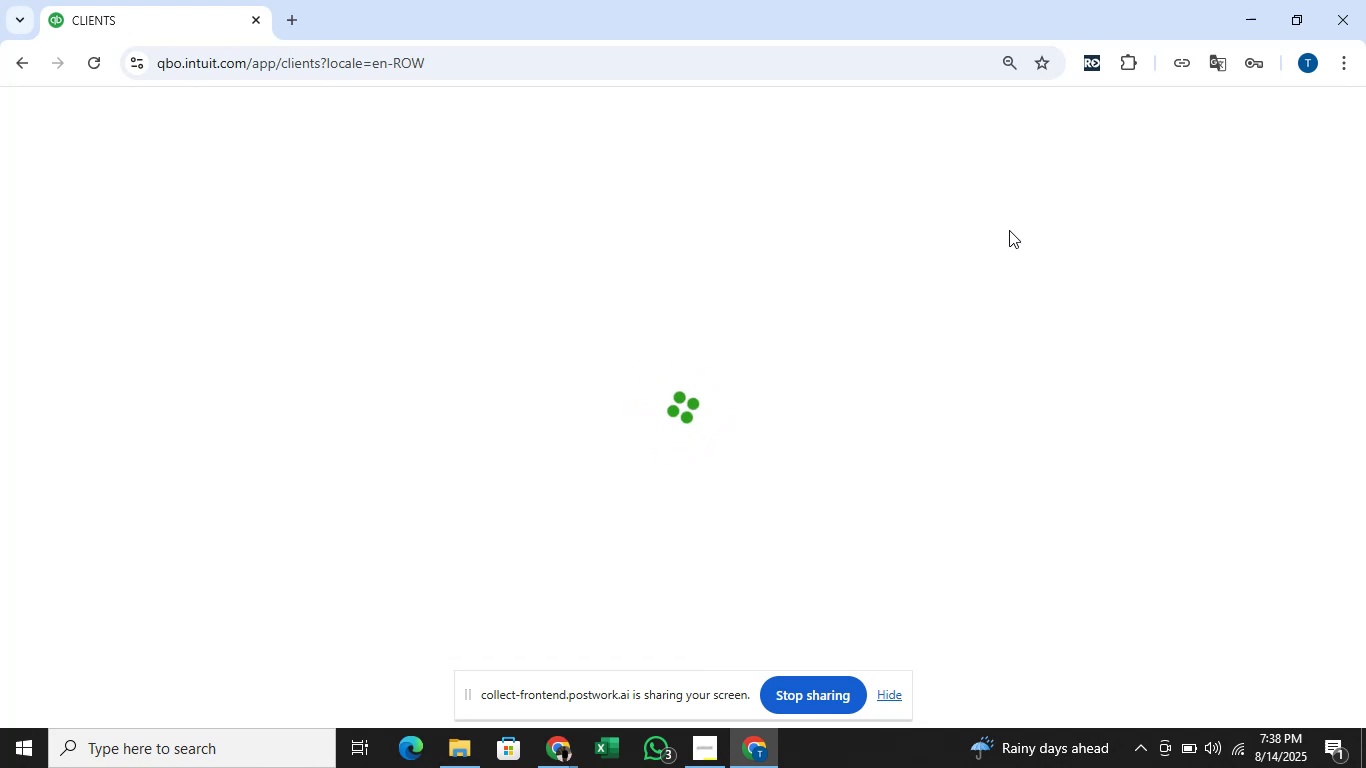 
wait(33.93)
 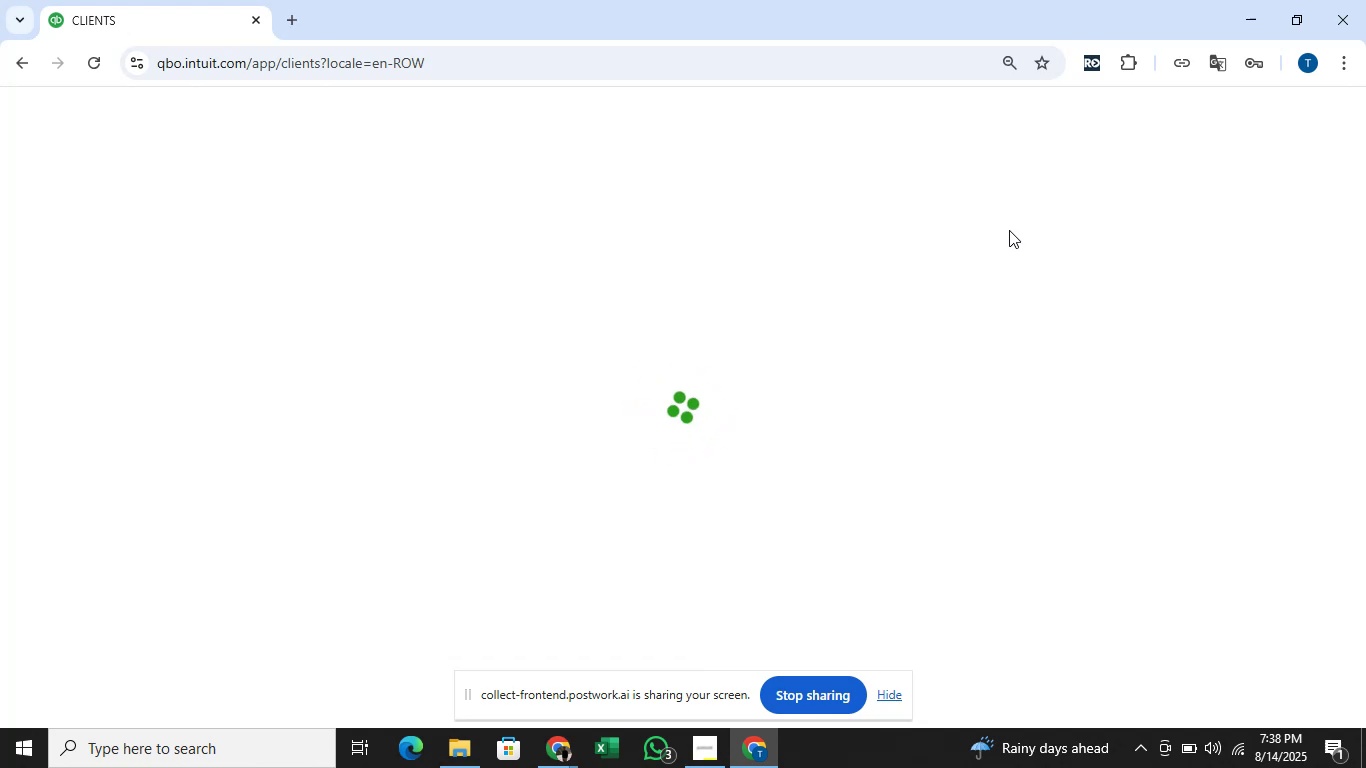 
left_click([17, 94])
 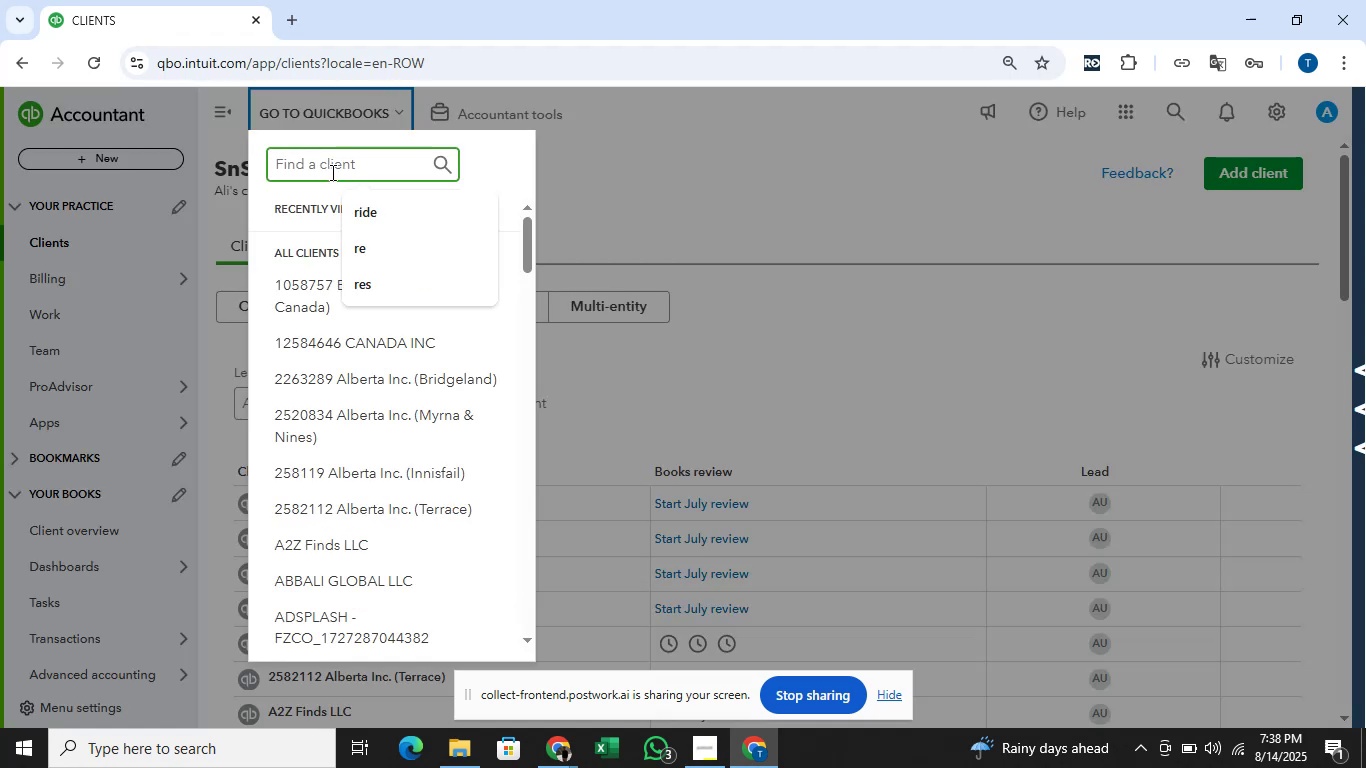 
type(lo)
 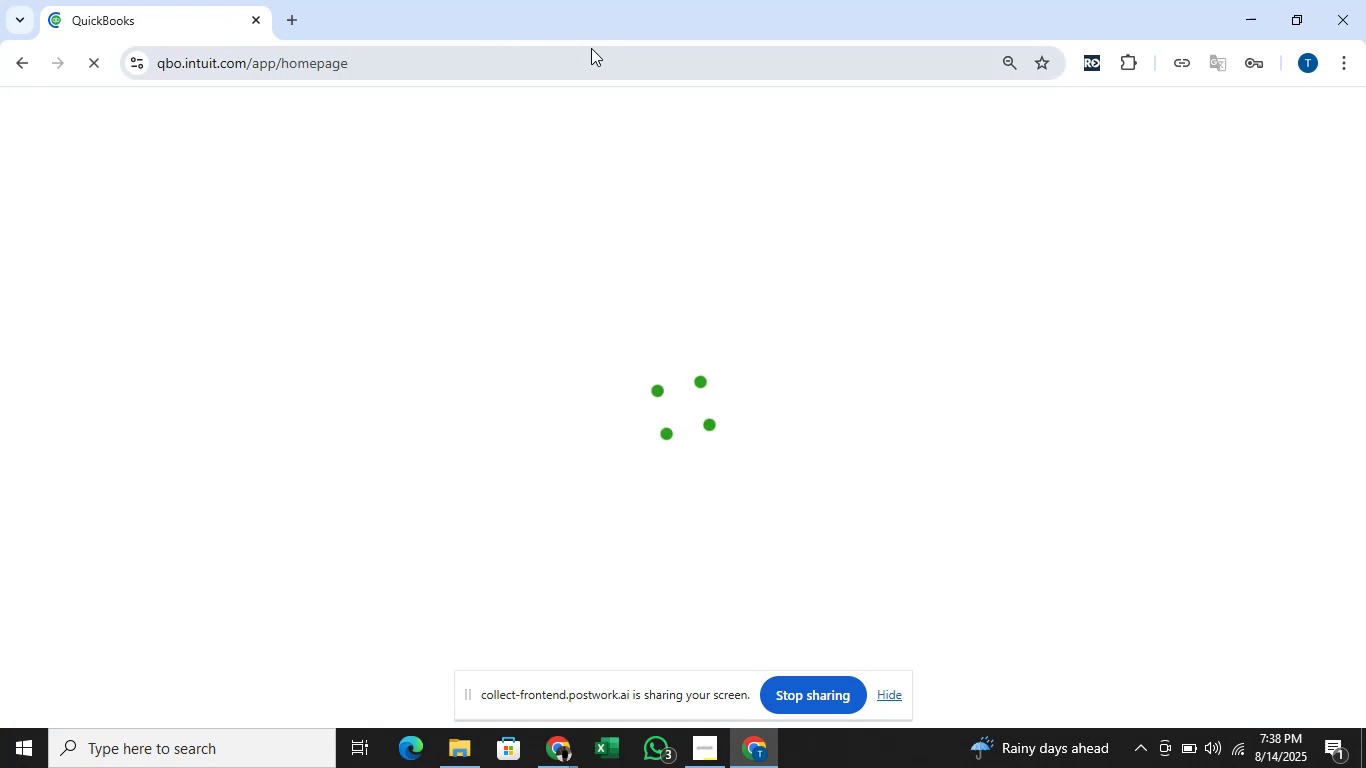 
wait(16.85)
 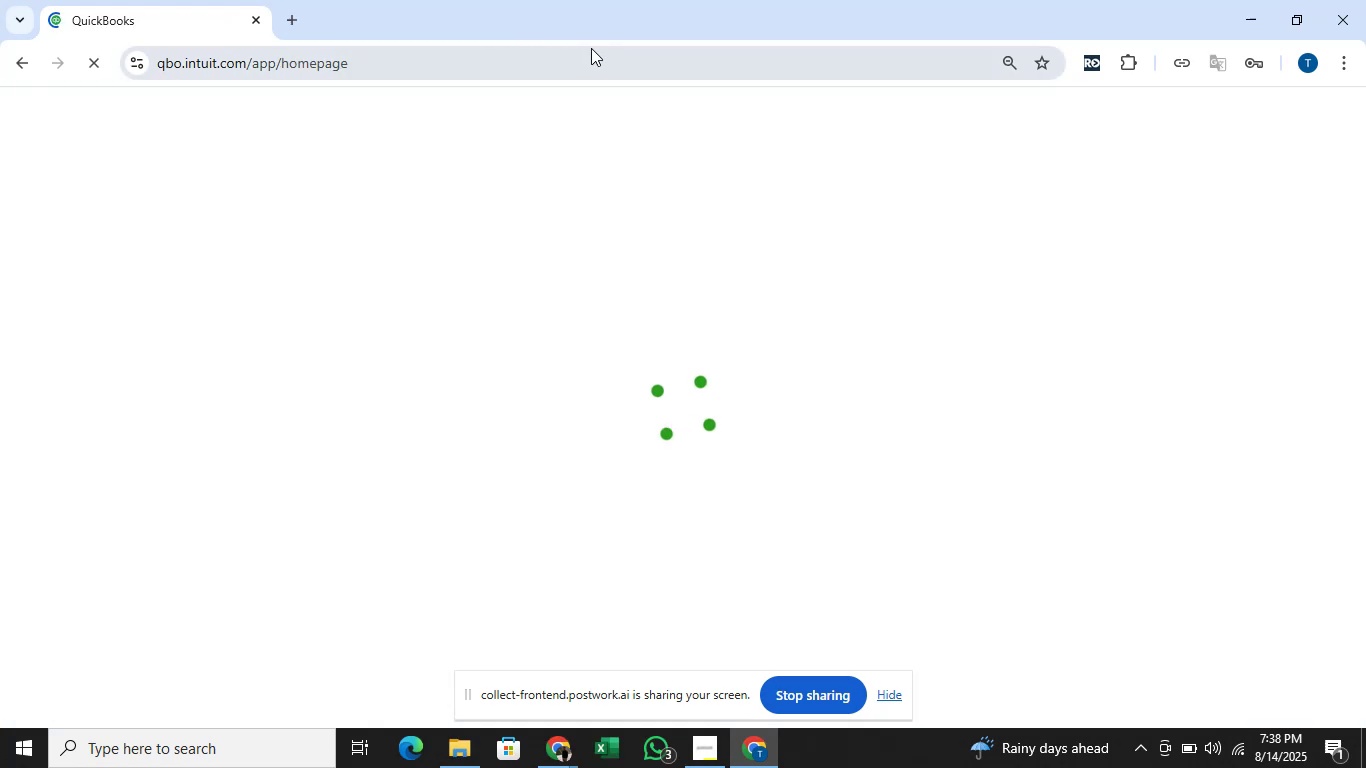 
left_click([886, 694])
 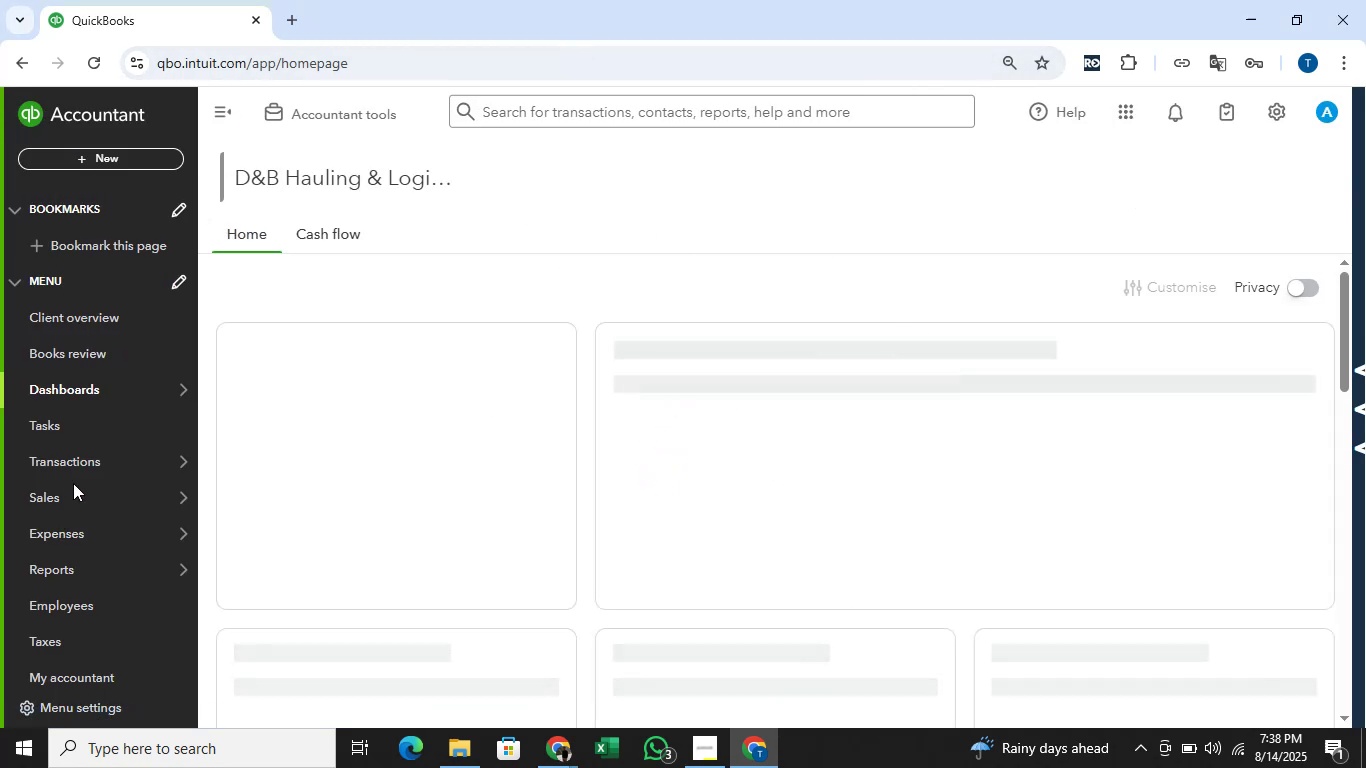 
wait(7.08)
 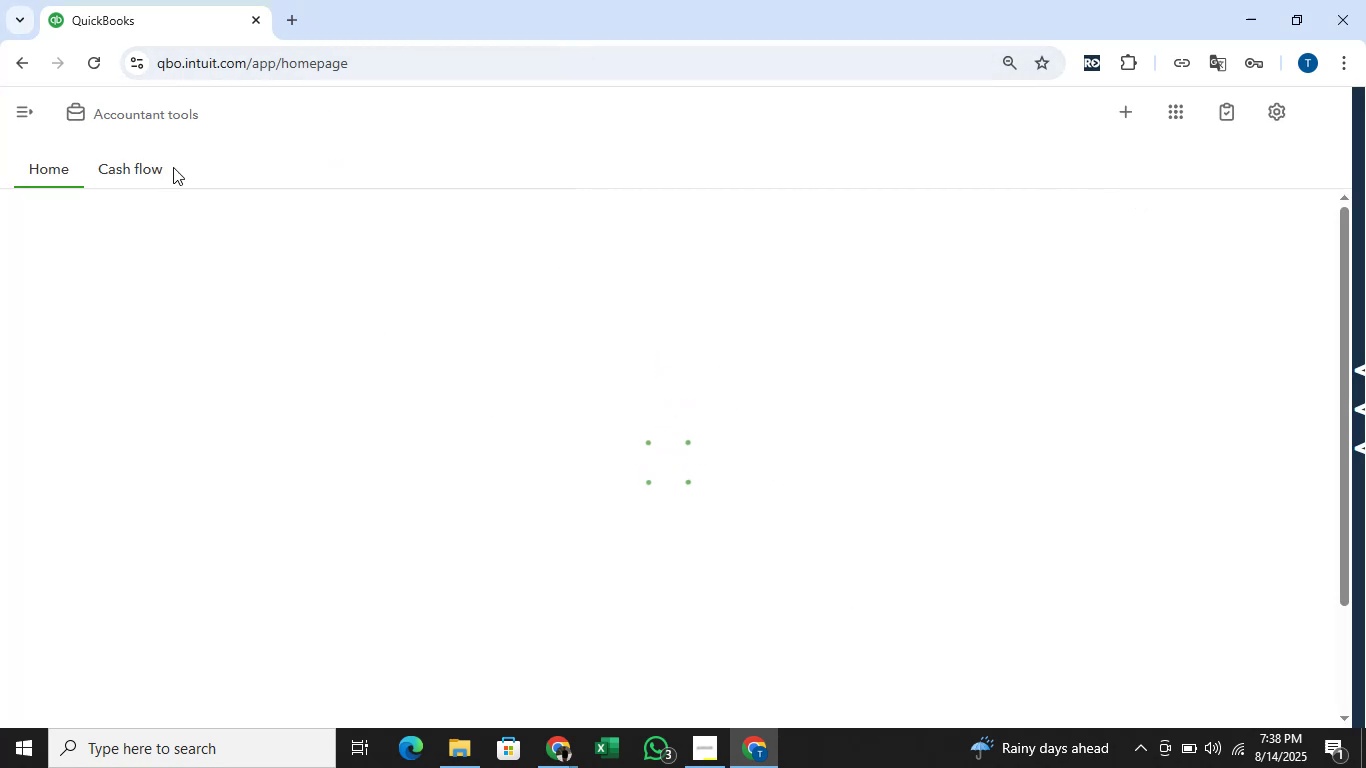 
mouse_move([663, 326])
 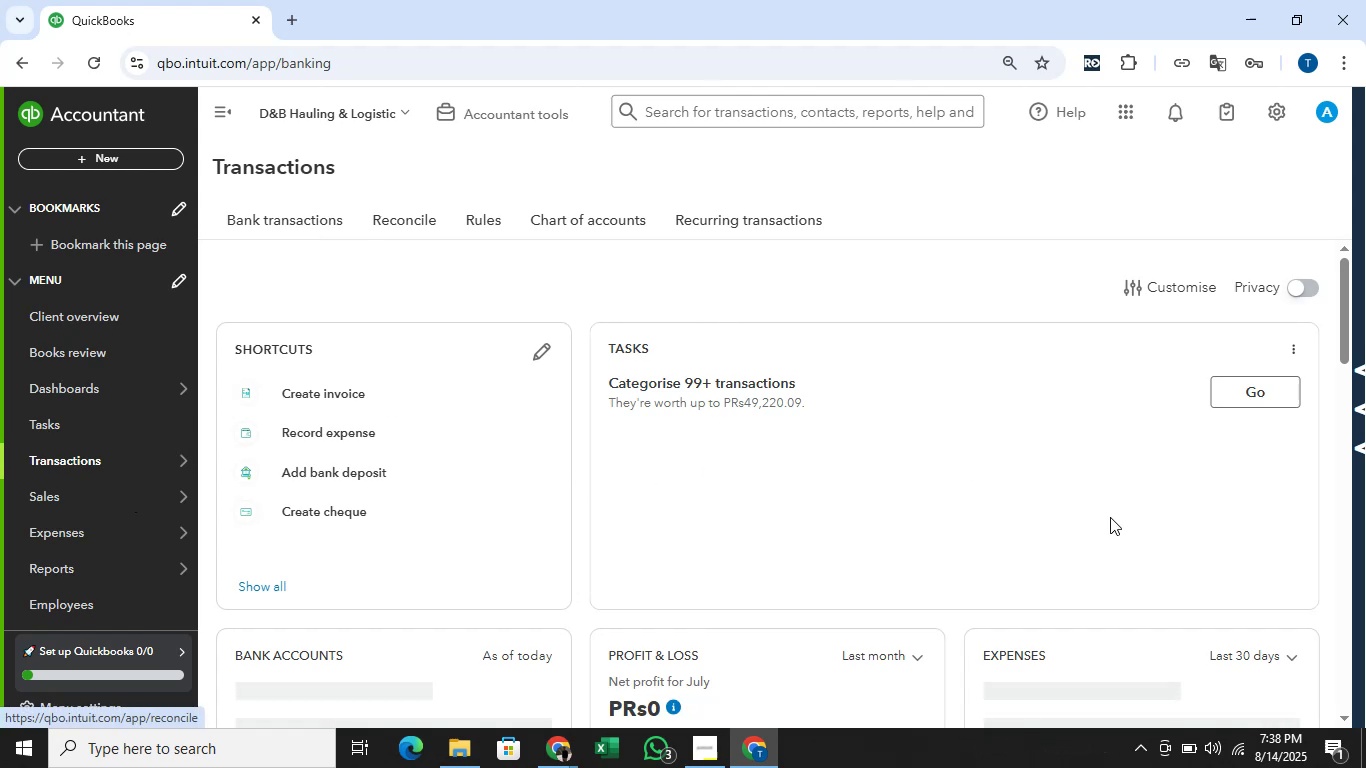 
wait(5.63)
 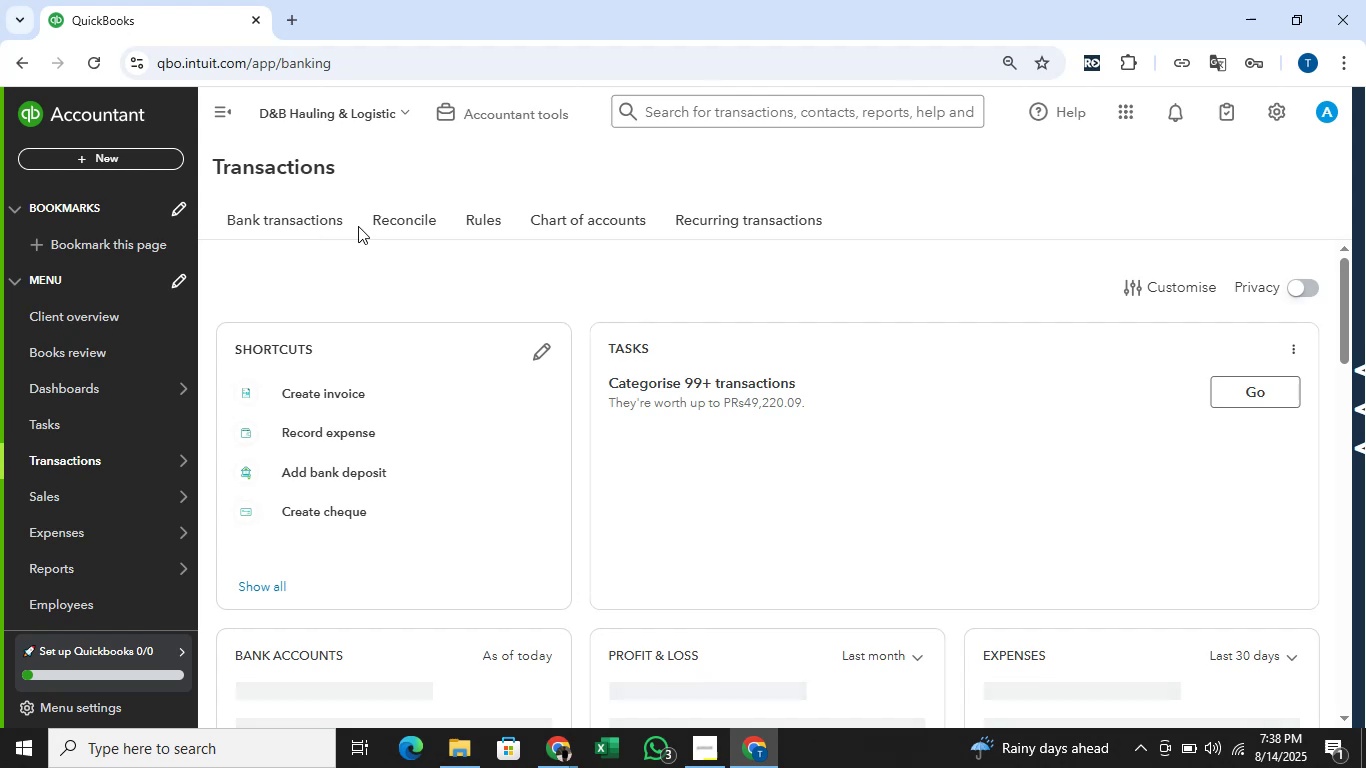 
left_click([1365, 757])
 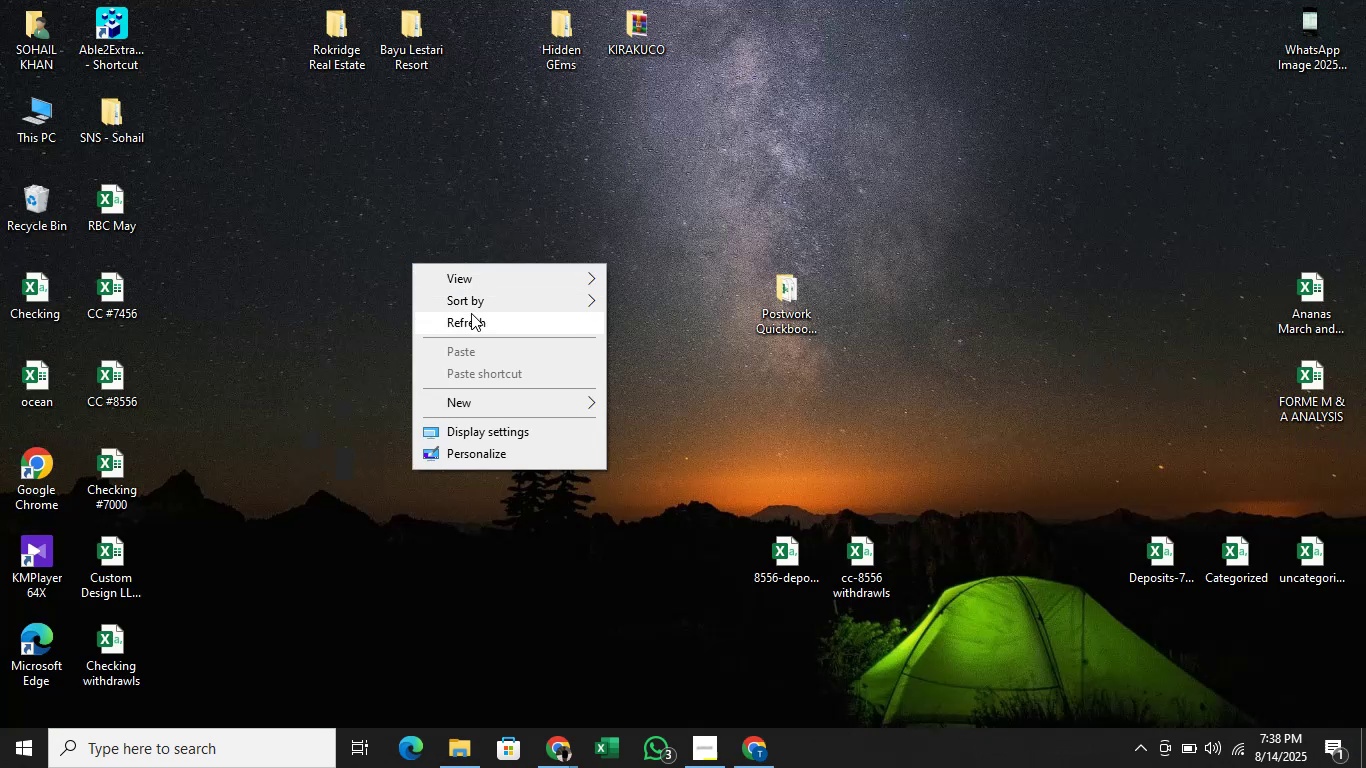 
right_click([428, 232])
 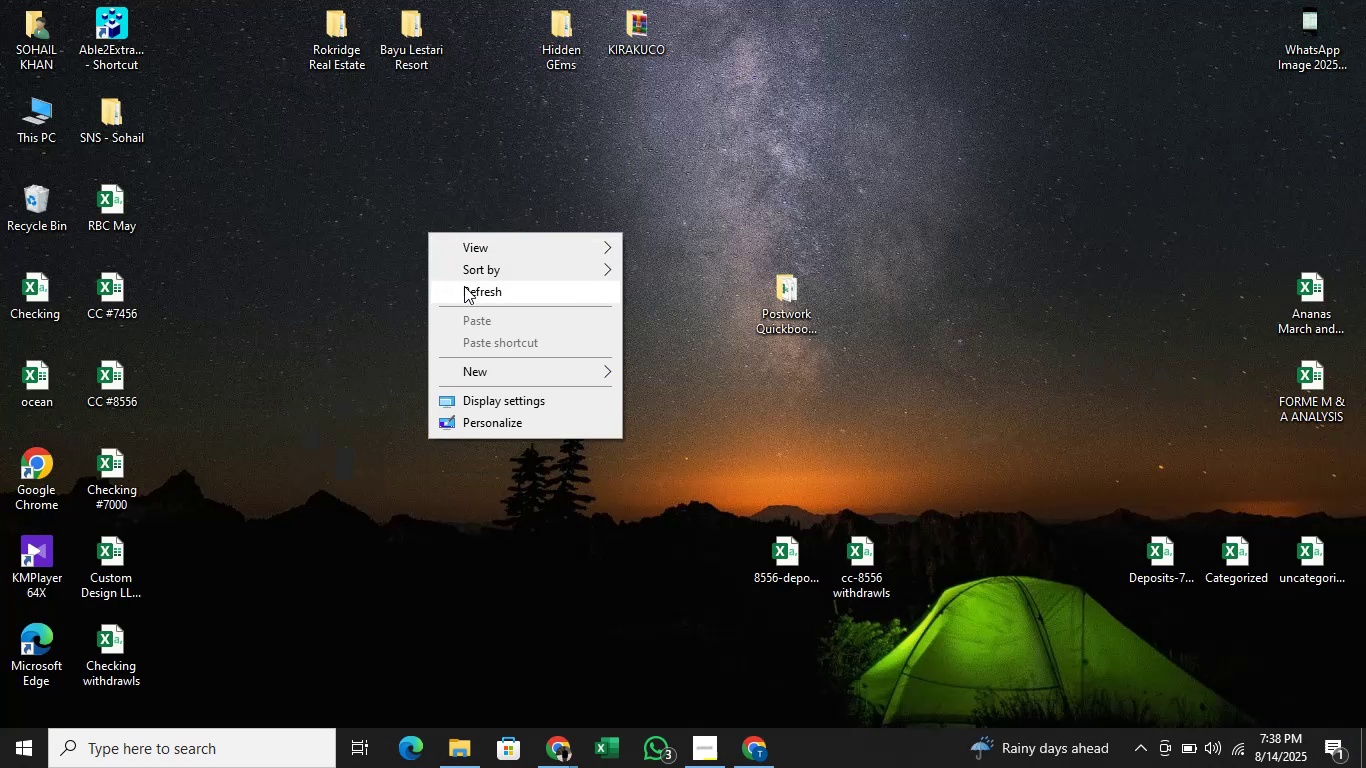 
left_click_drag(start_coordinate=[469, 293], to_coordinate=[470, 287])
 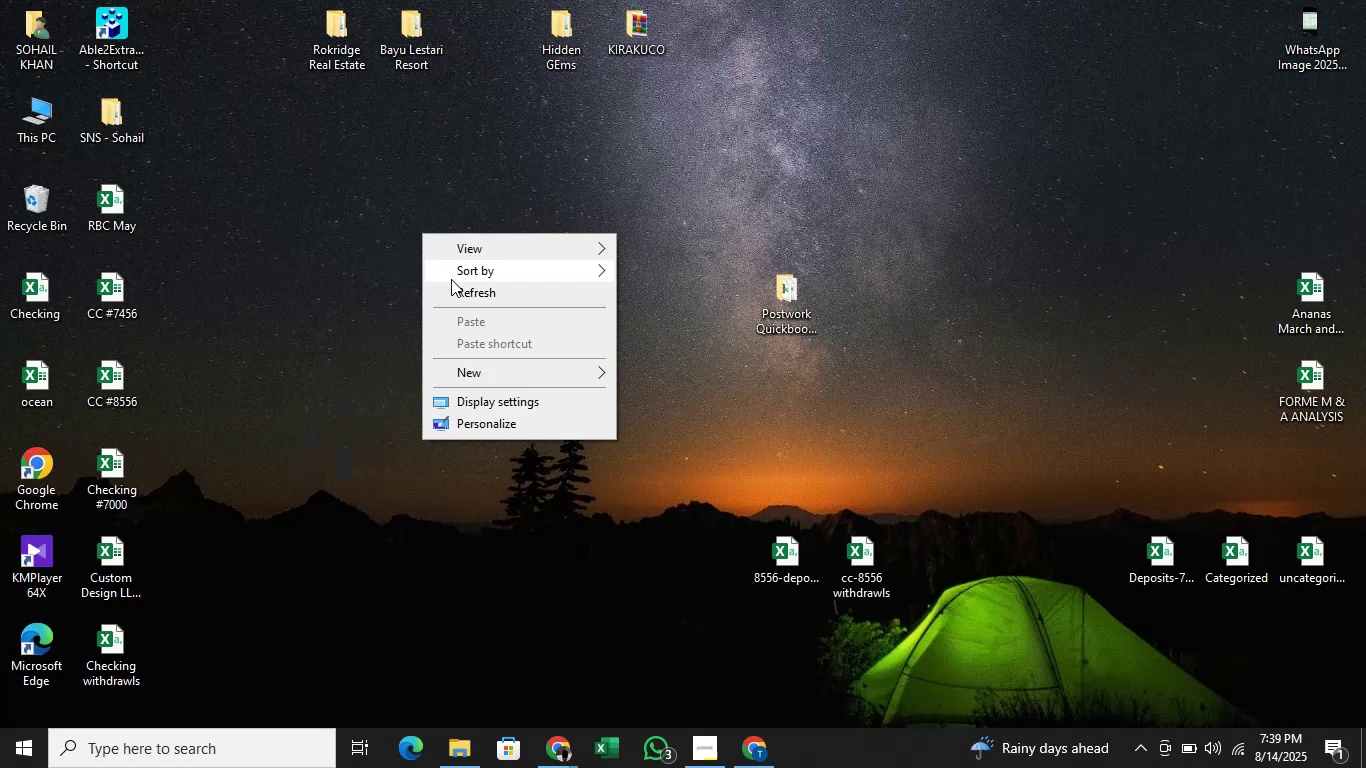 
left_click([456, 282])
 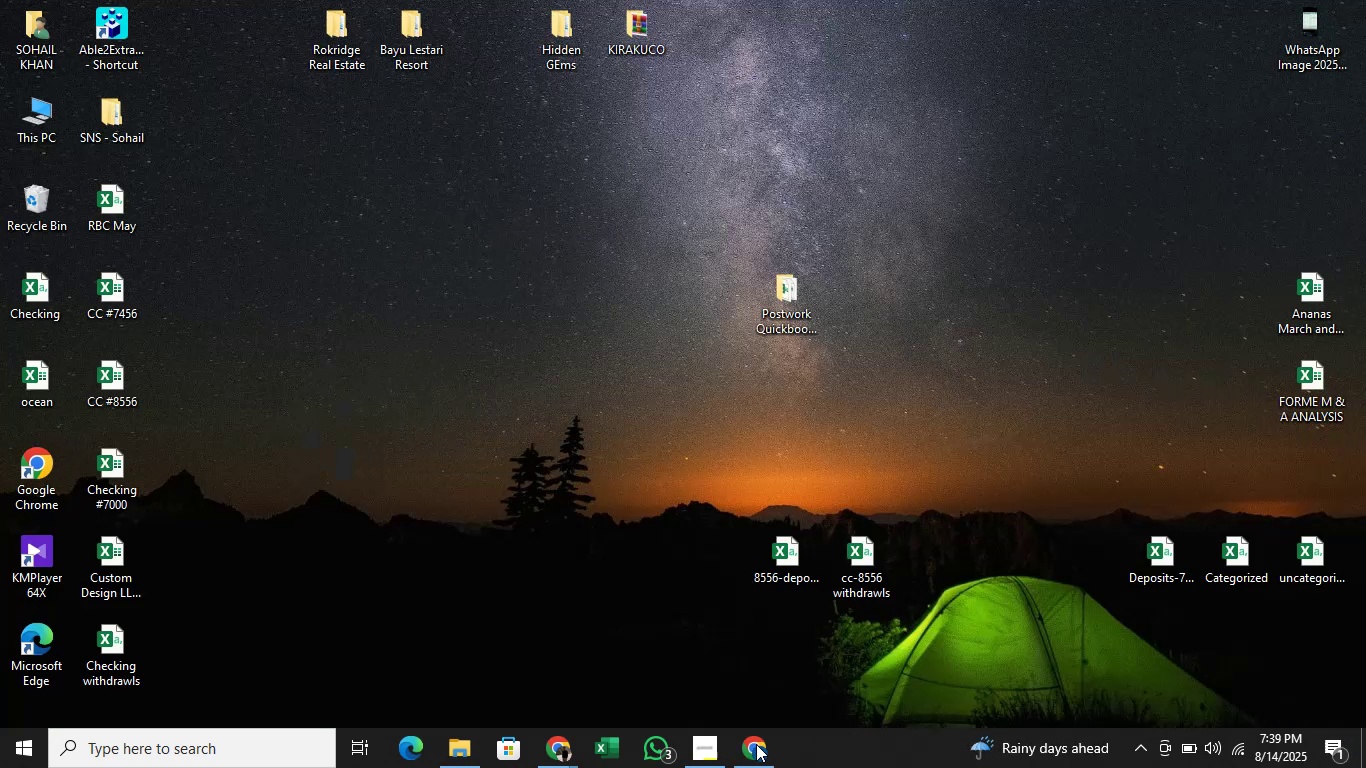 
left_click([755, 762])
 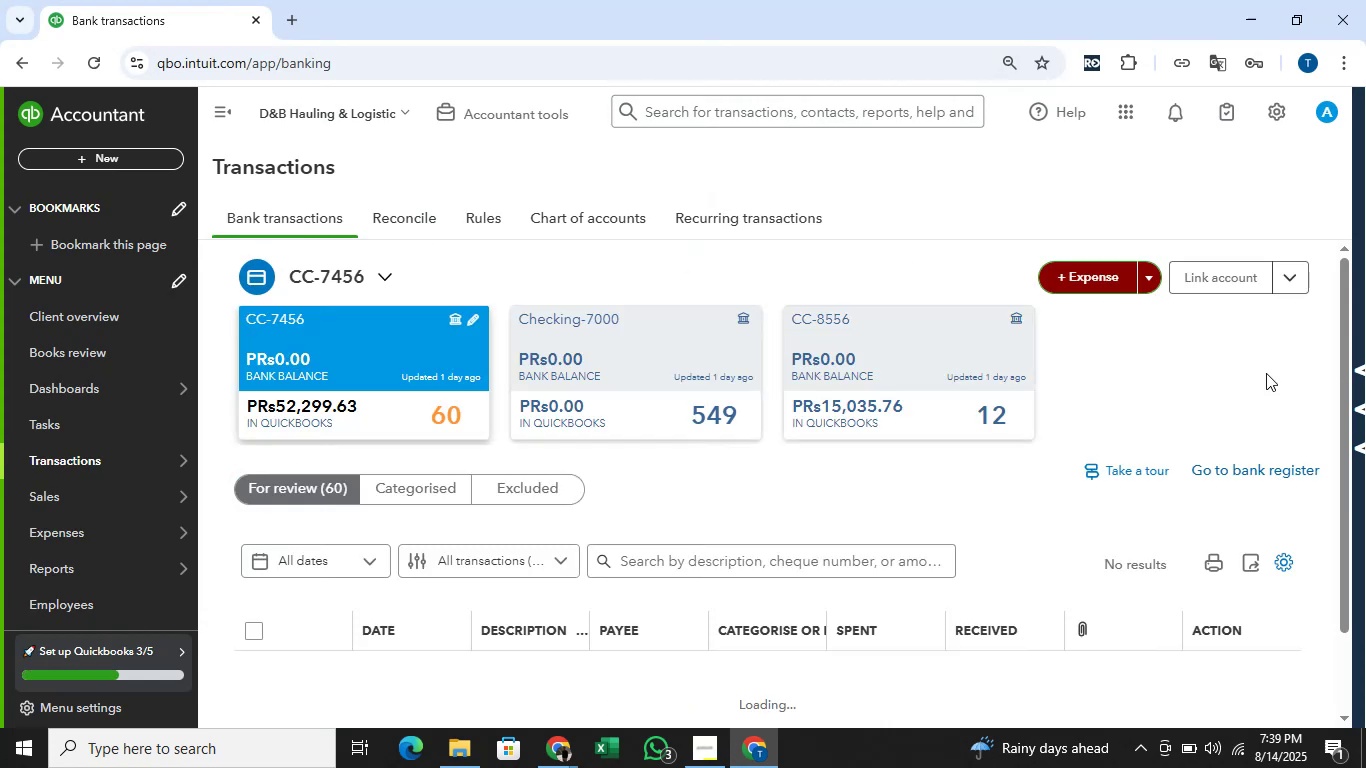 
scroll: coordinate [1135, 360], scroll_direction: down, amount: 6.0
 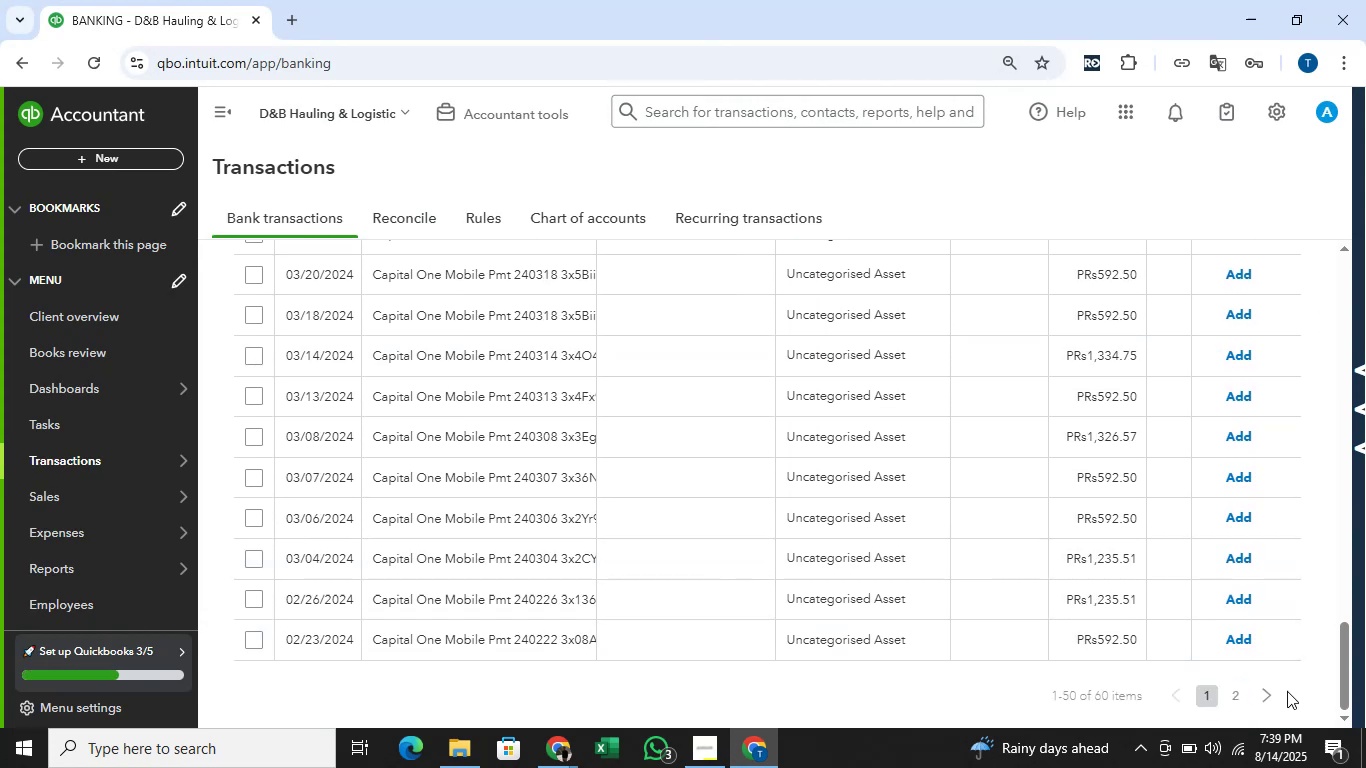 
left_click([1270, 691])
 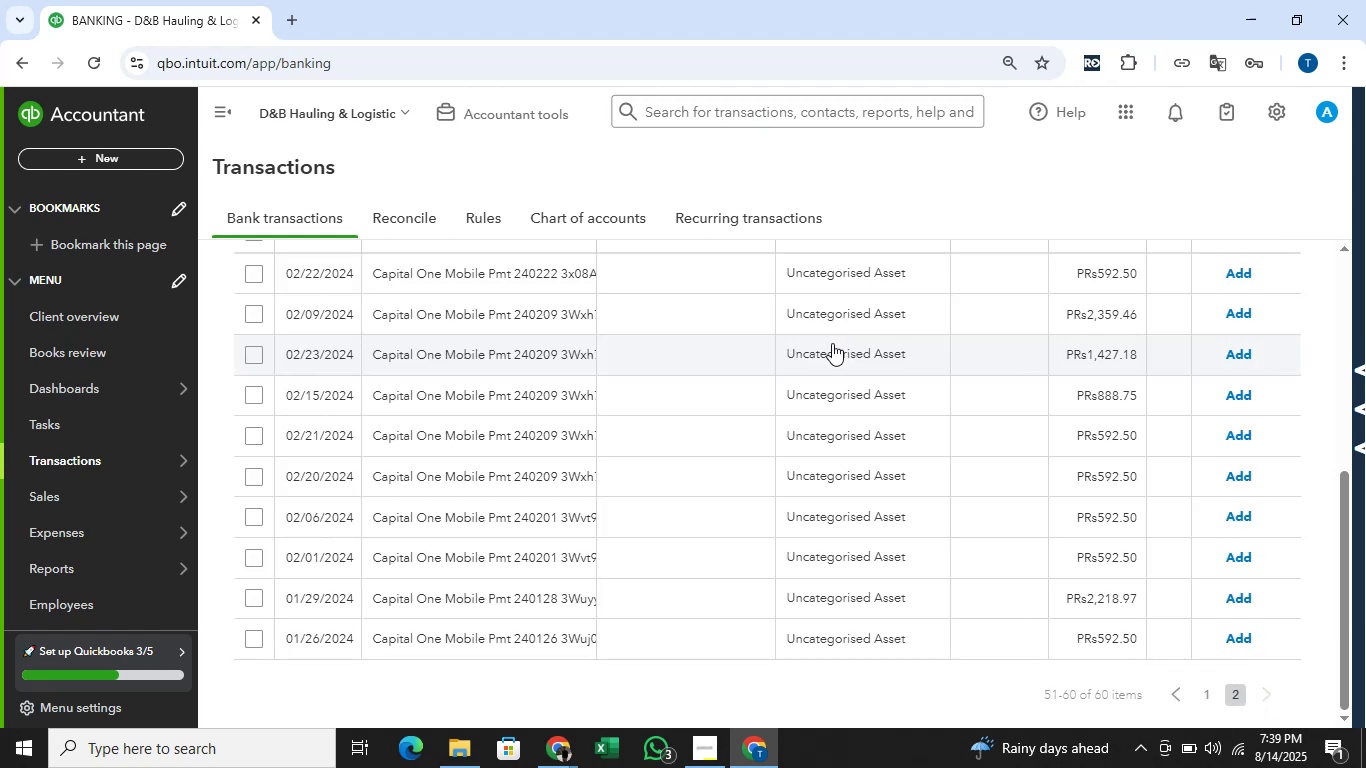 
scroll: coordinate [834, 343], scroll_direction: up, amount: 3.0
 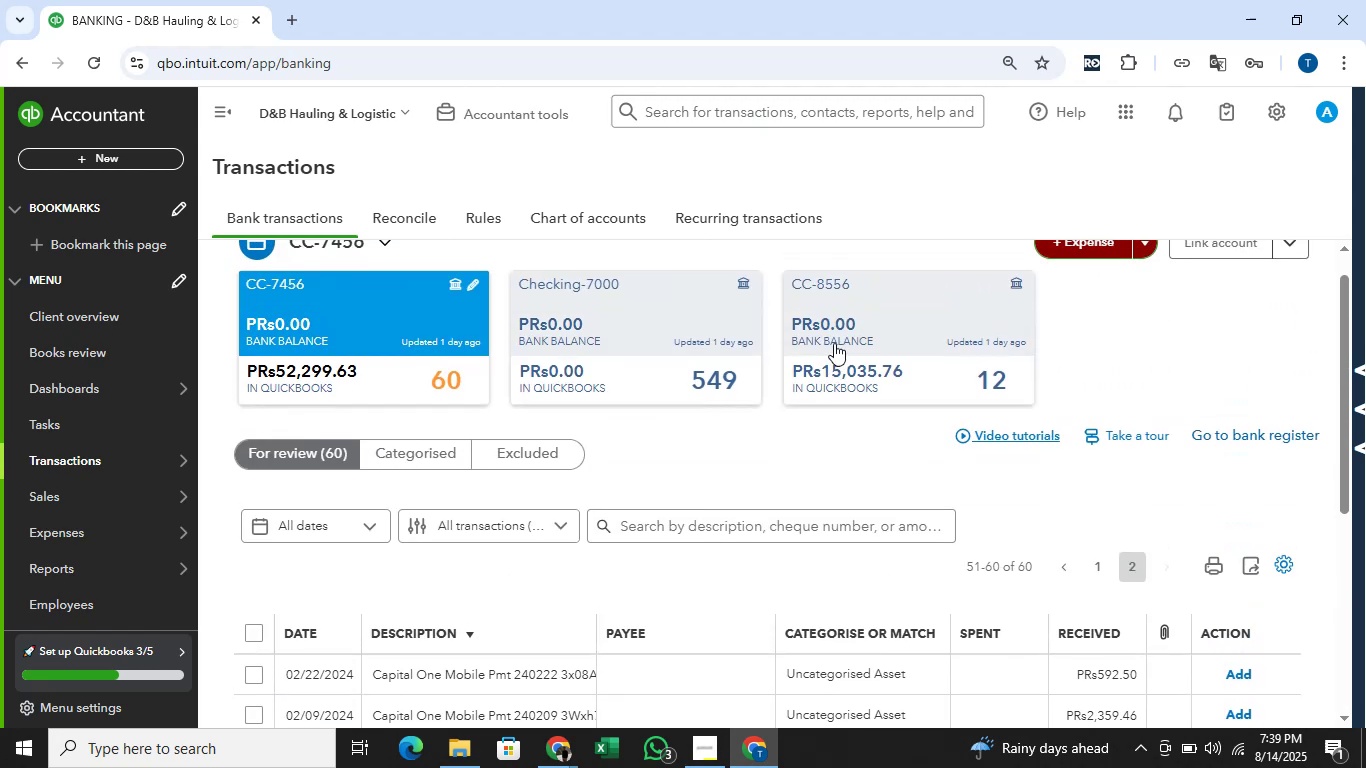 
scroll: coordinate [991, 330], scroll_direction: down, amount: 4.0
 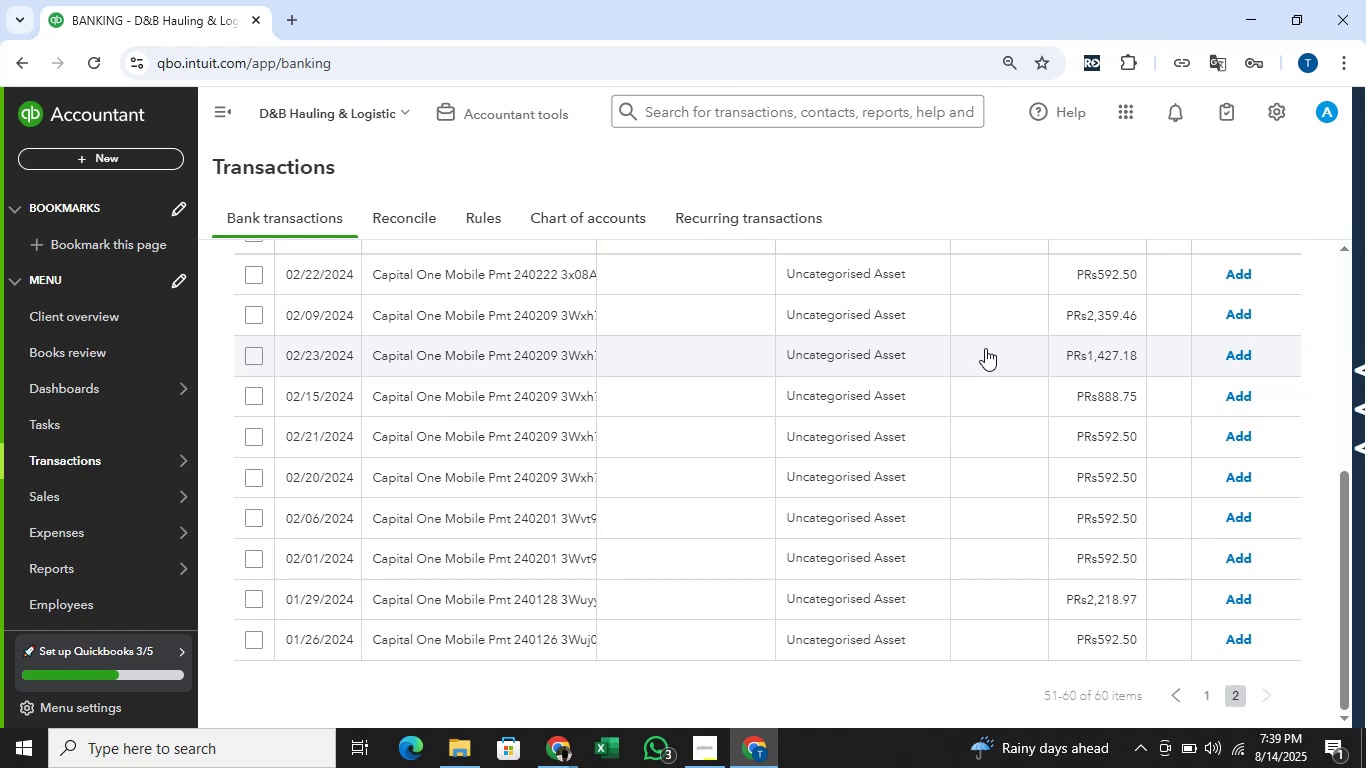 
scroll: coordinate [990, 353], scroll_direction: up, amount: 5.0
 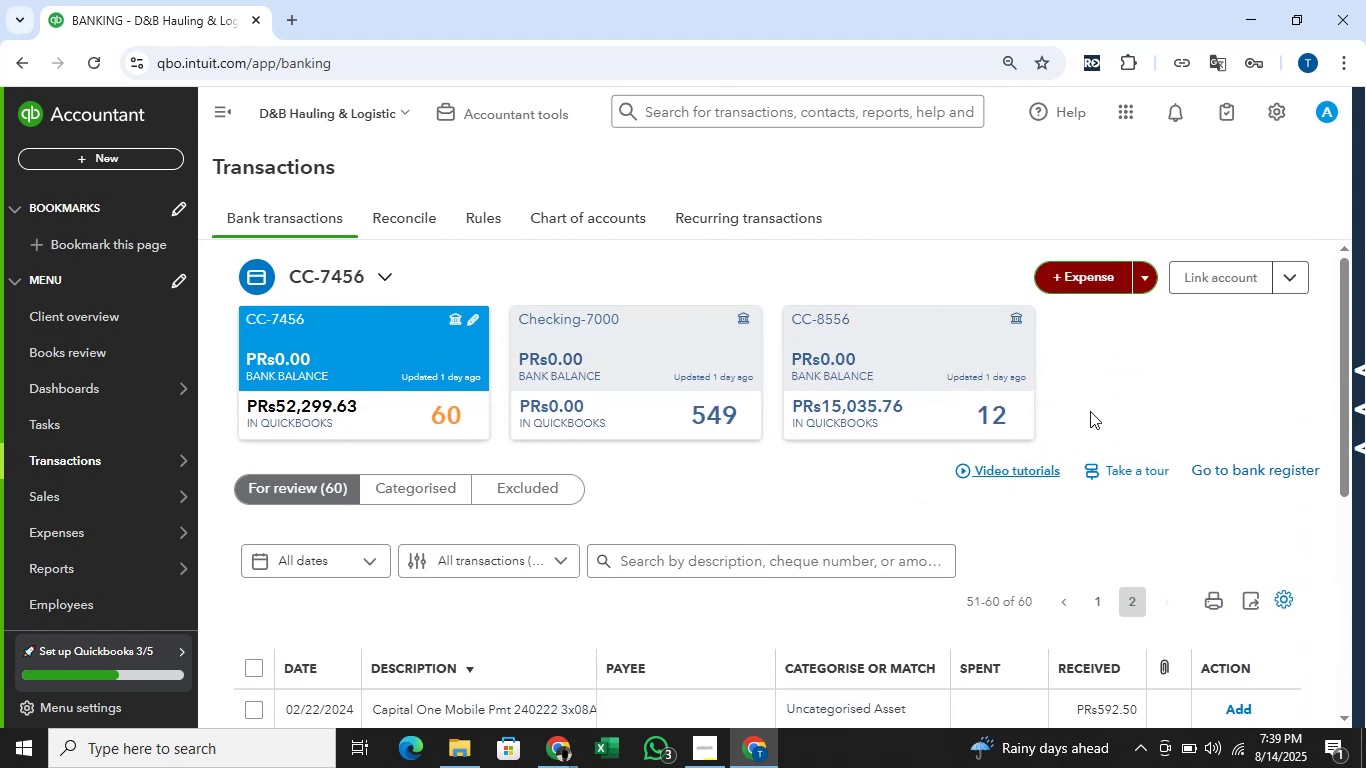 
scroll: coordinate [1093, 413], scroll_direction: down, amount: 9.0
 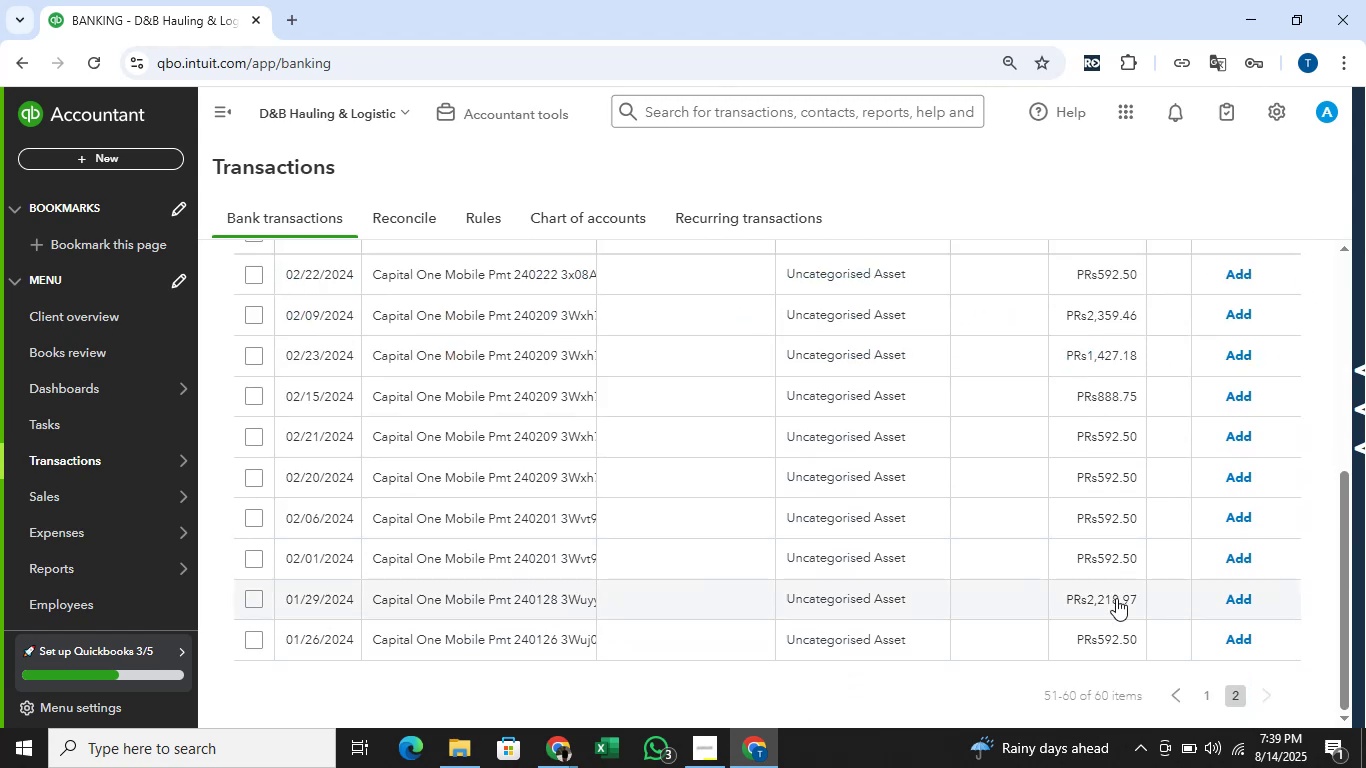 
scroll: coordinate [914, 540], scroll_direction: up, amount: 6.0
 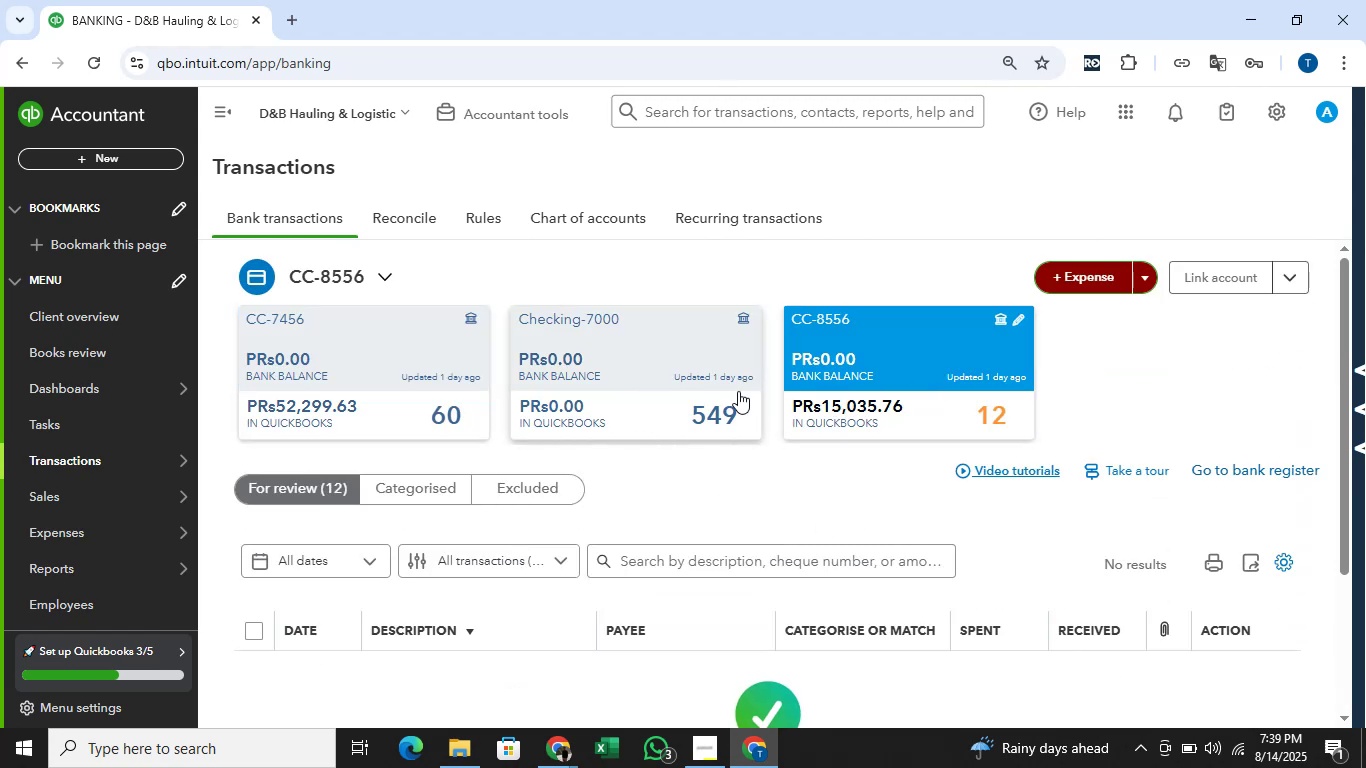 
wait(5.11)
 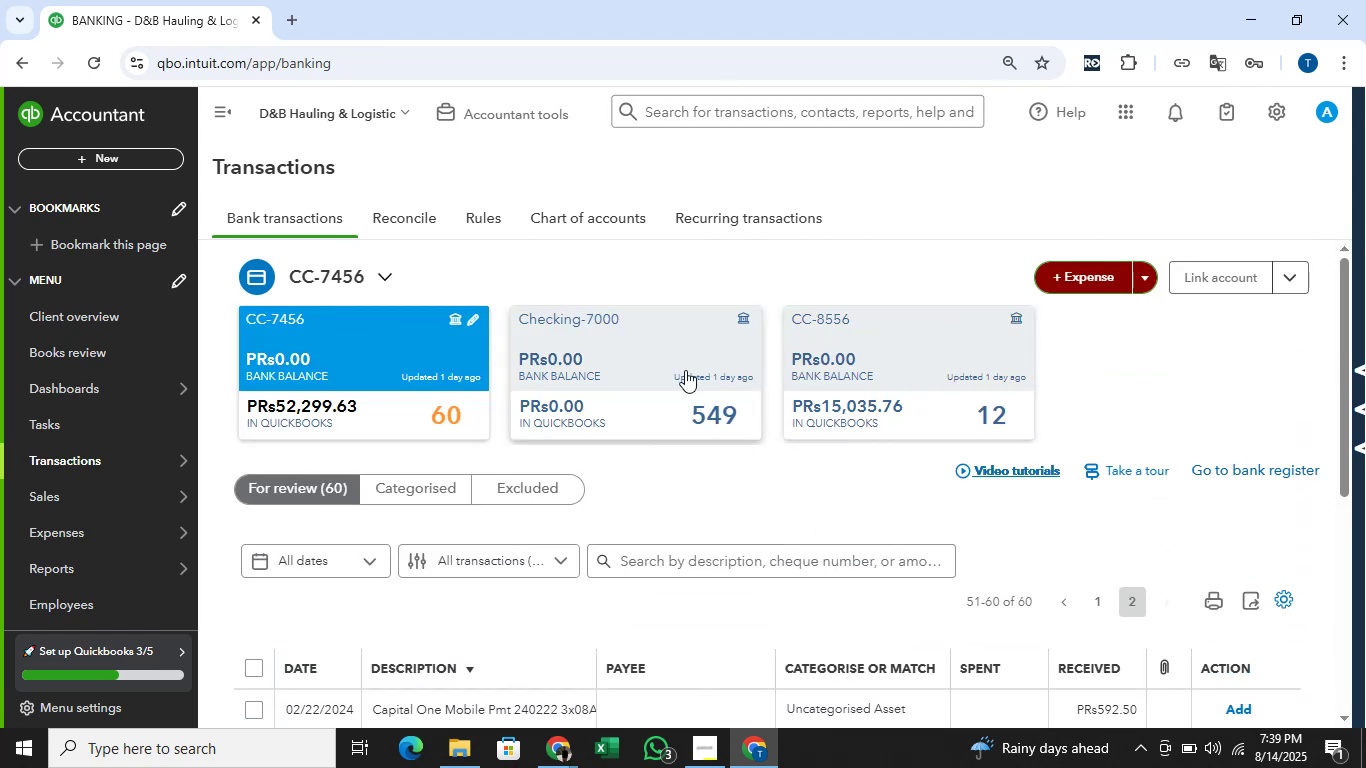 
scroll: coordinate [847, 401], scroll_direction: down, amount: 7.0
 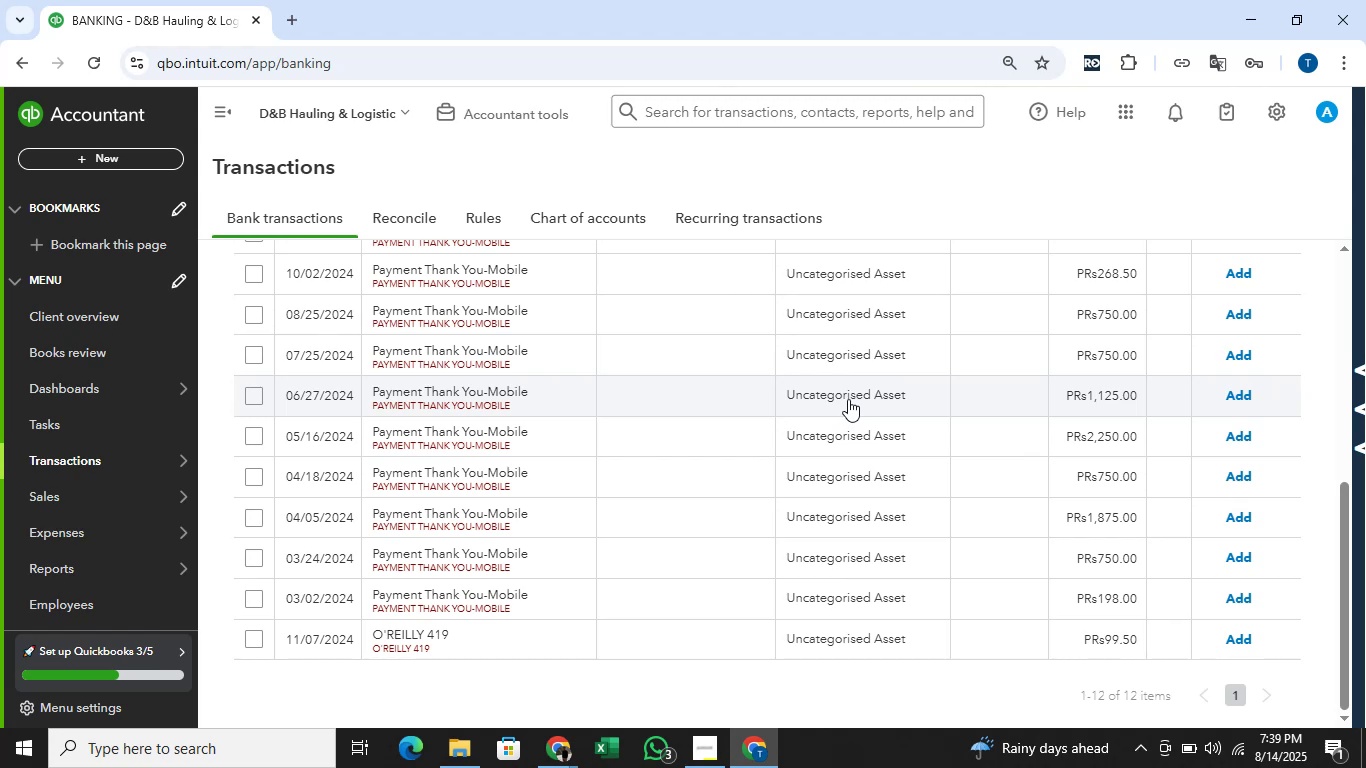 
scroll: coordinate [850, 397], scroll_direction: up, amount: 7.0
 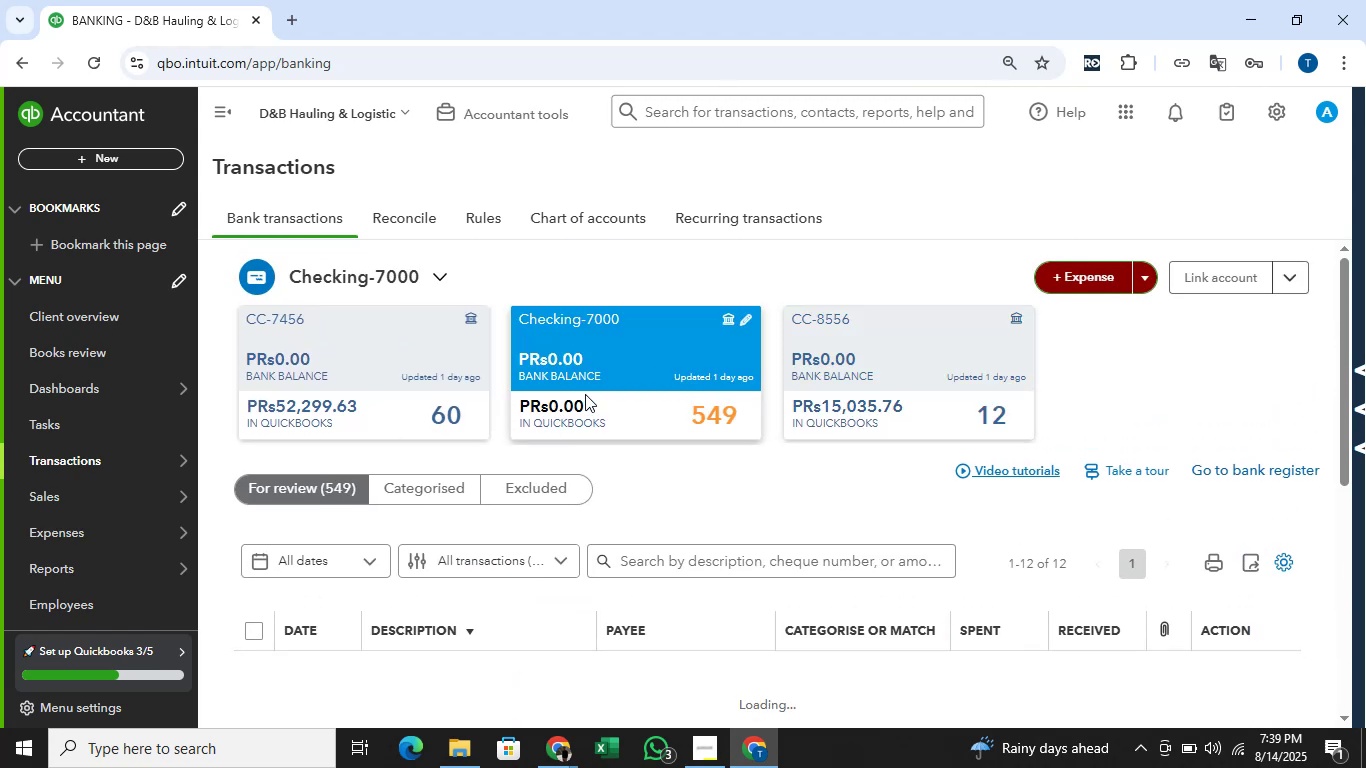 
scroll: coordinate [363, 440], scroll_direction: down, amount: 2.0
 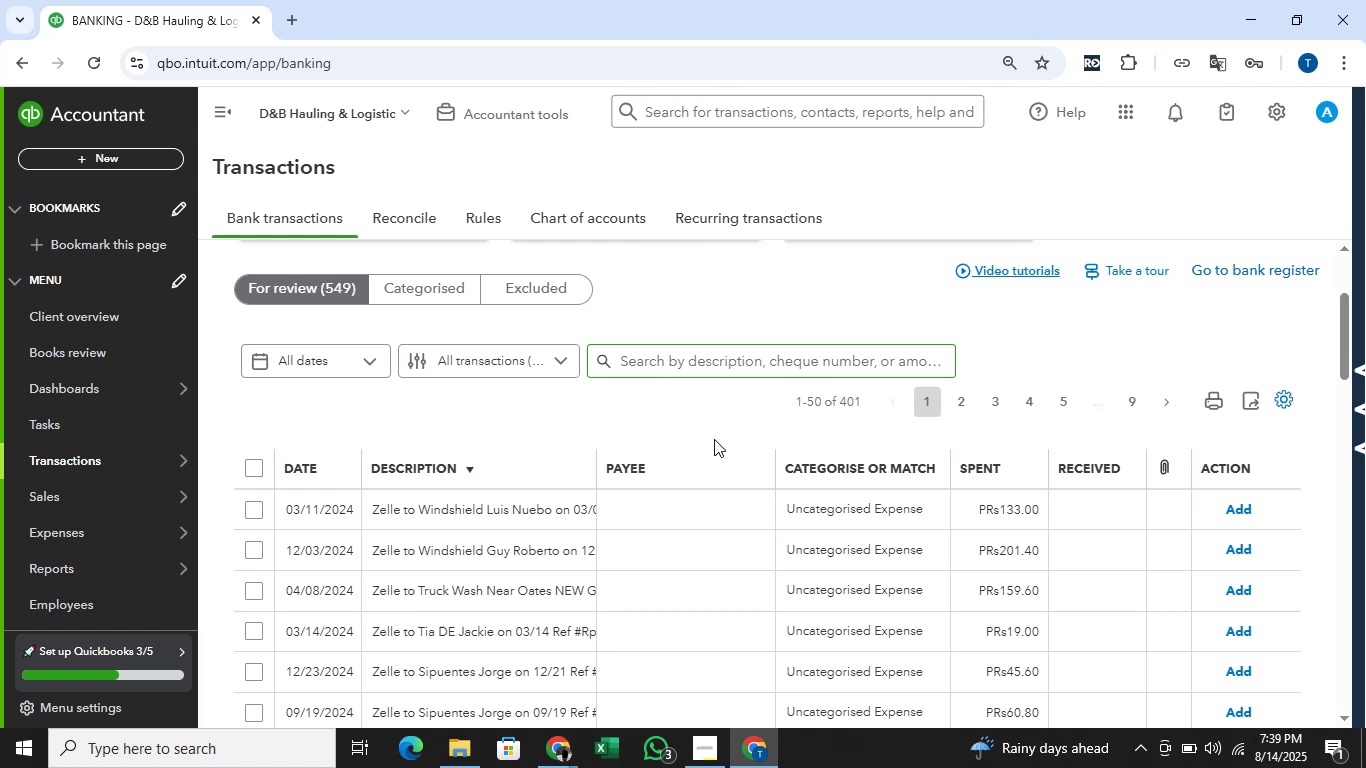 
wait(7.96)
 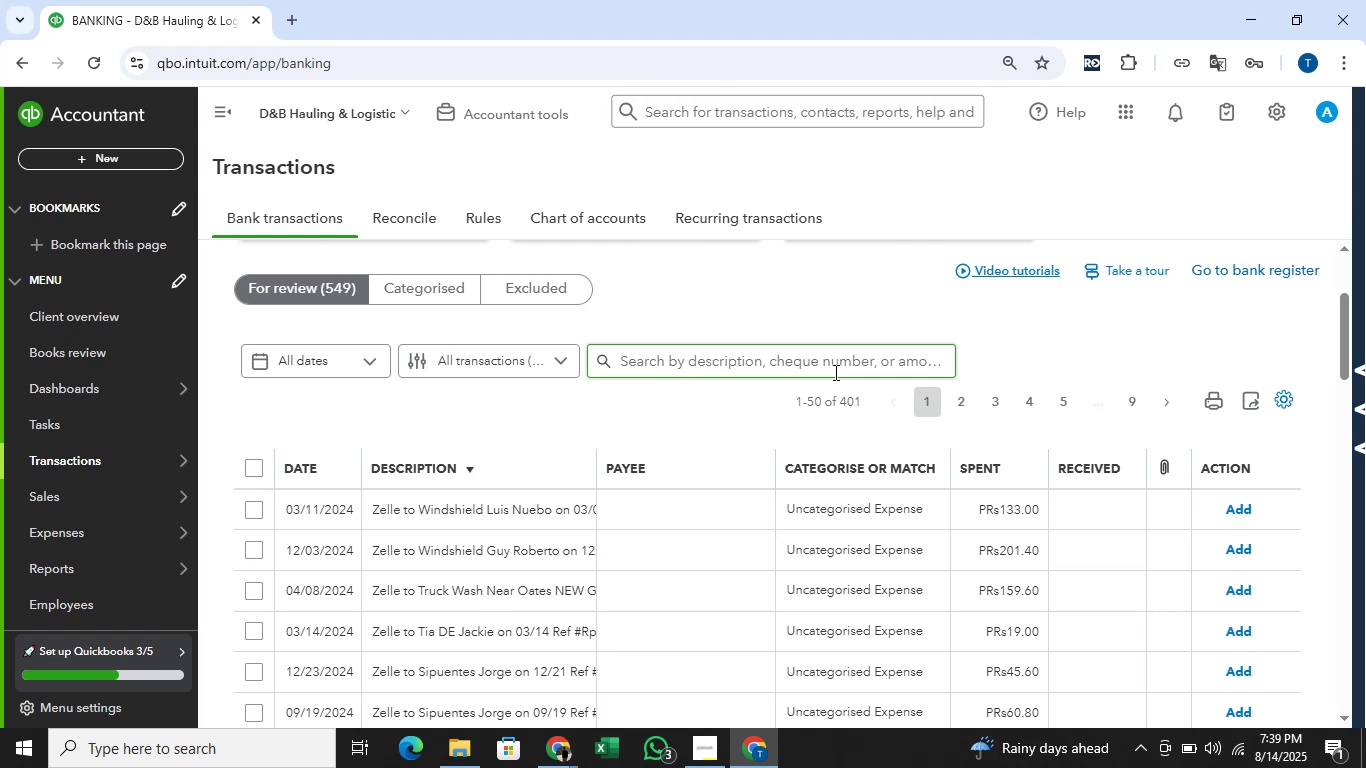 
left_click_drag(start_coordinate=[593, 456], to_coordinate=[714, 448])
 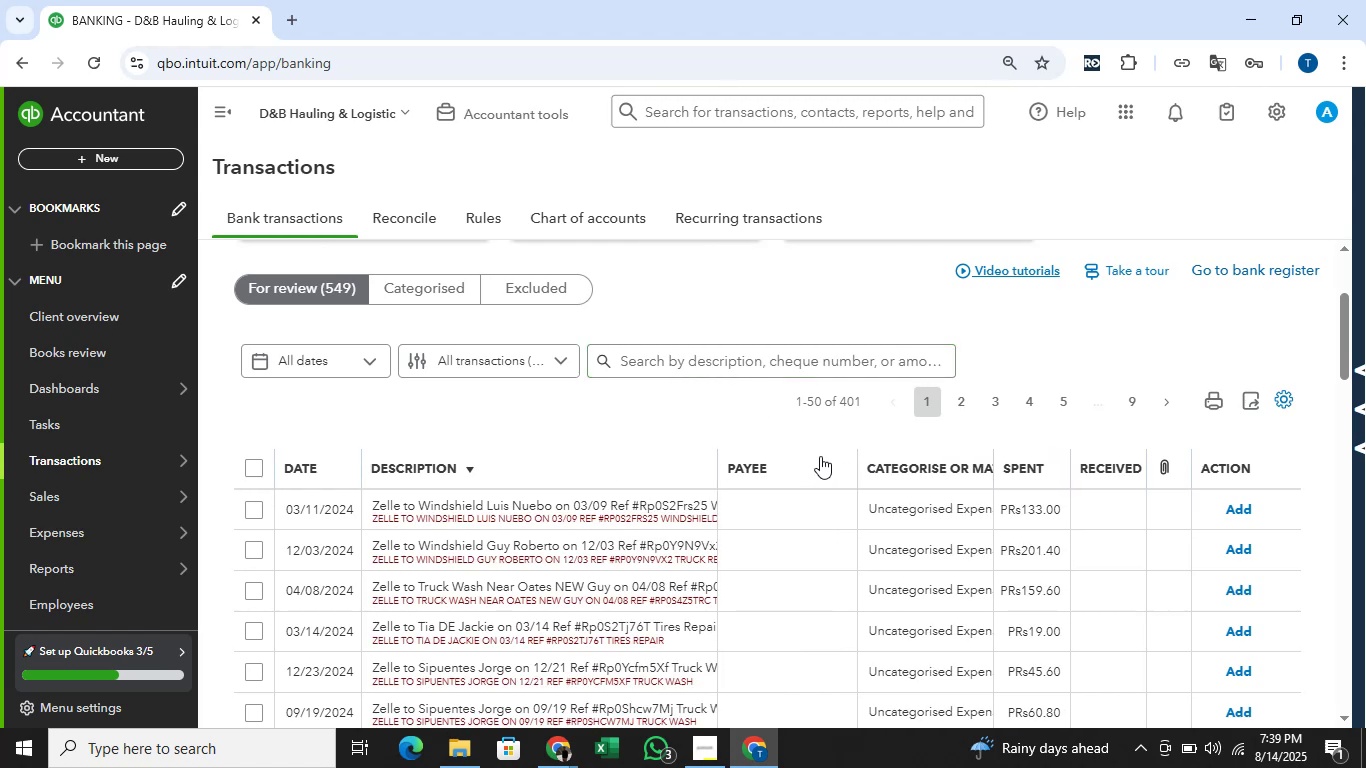 
scroll: coordinate [829, 434], scroll_direction: down, amount: 6.0
 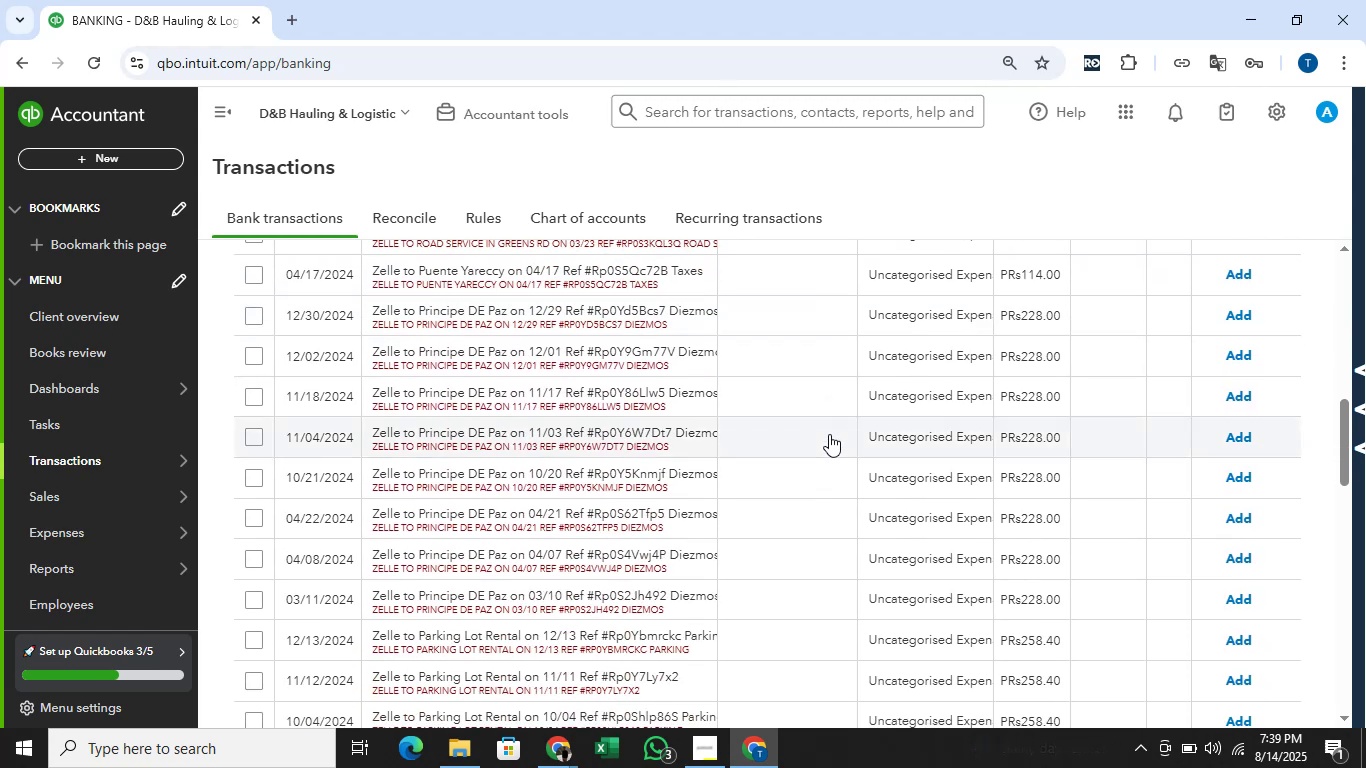 
scroll: coordinate [828, 434], scroll_direction: down, amount: 3.0
 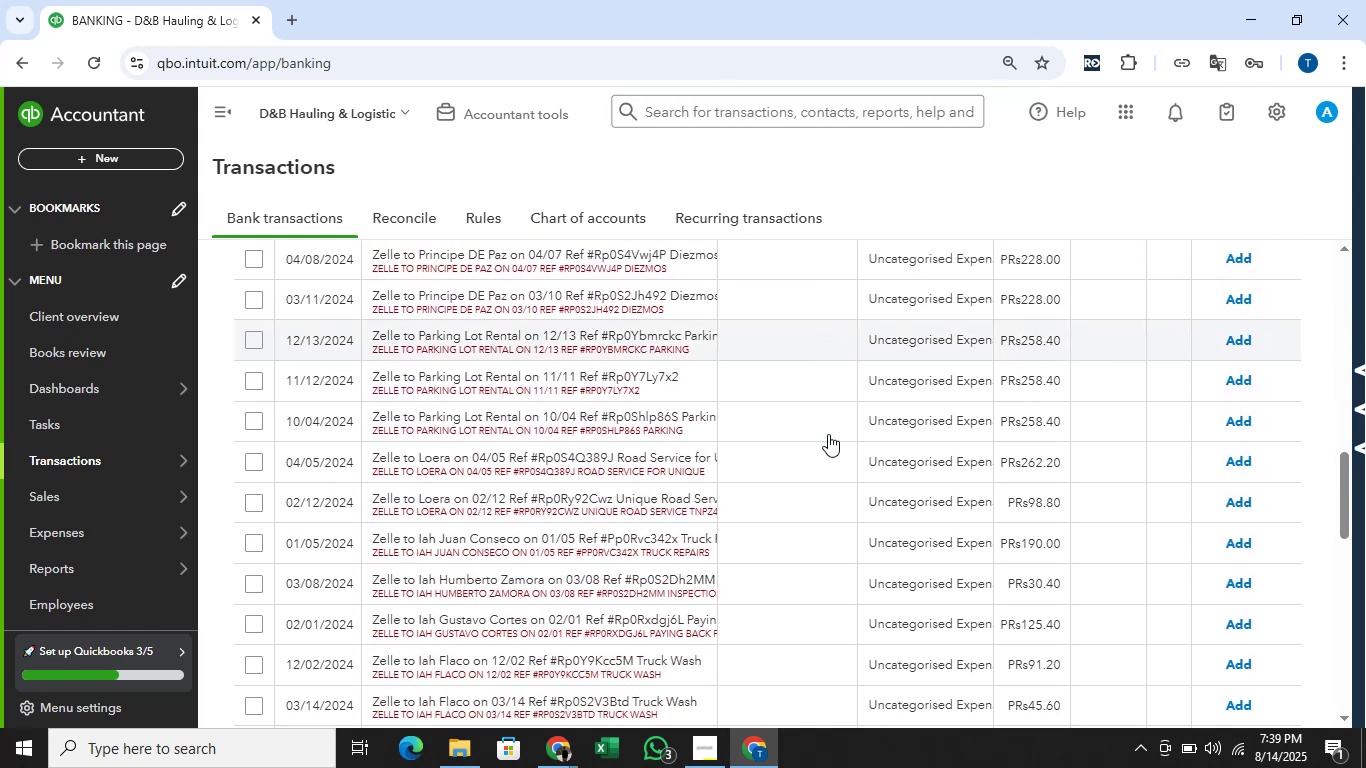 
scroll: coordinate [823, 429], scroll_direction: up, amount: 9.0
 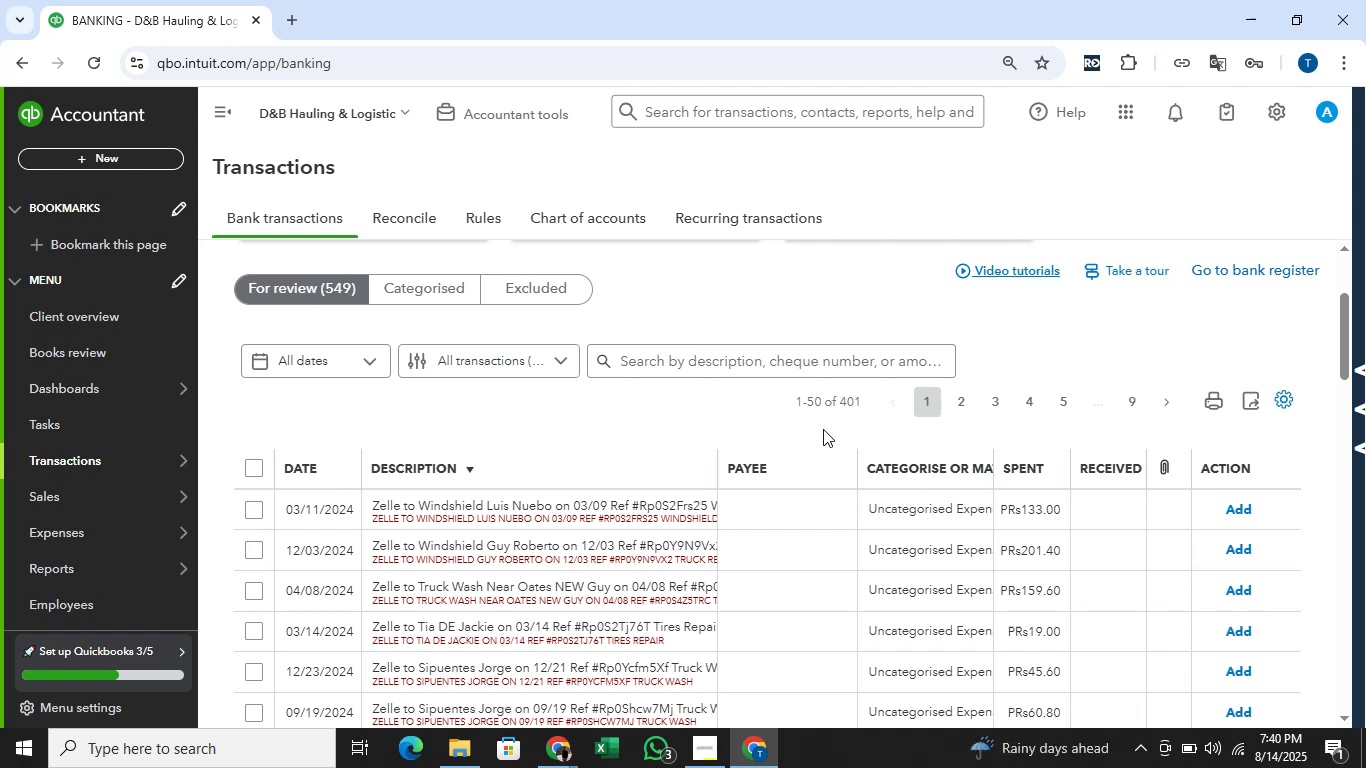 
scroll: coordinate [820, 426], scroll_direction: down, amount: 2.0
 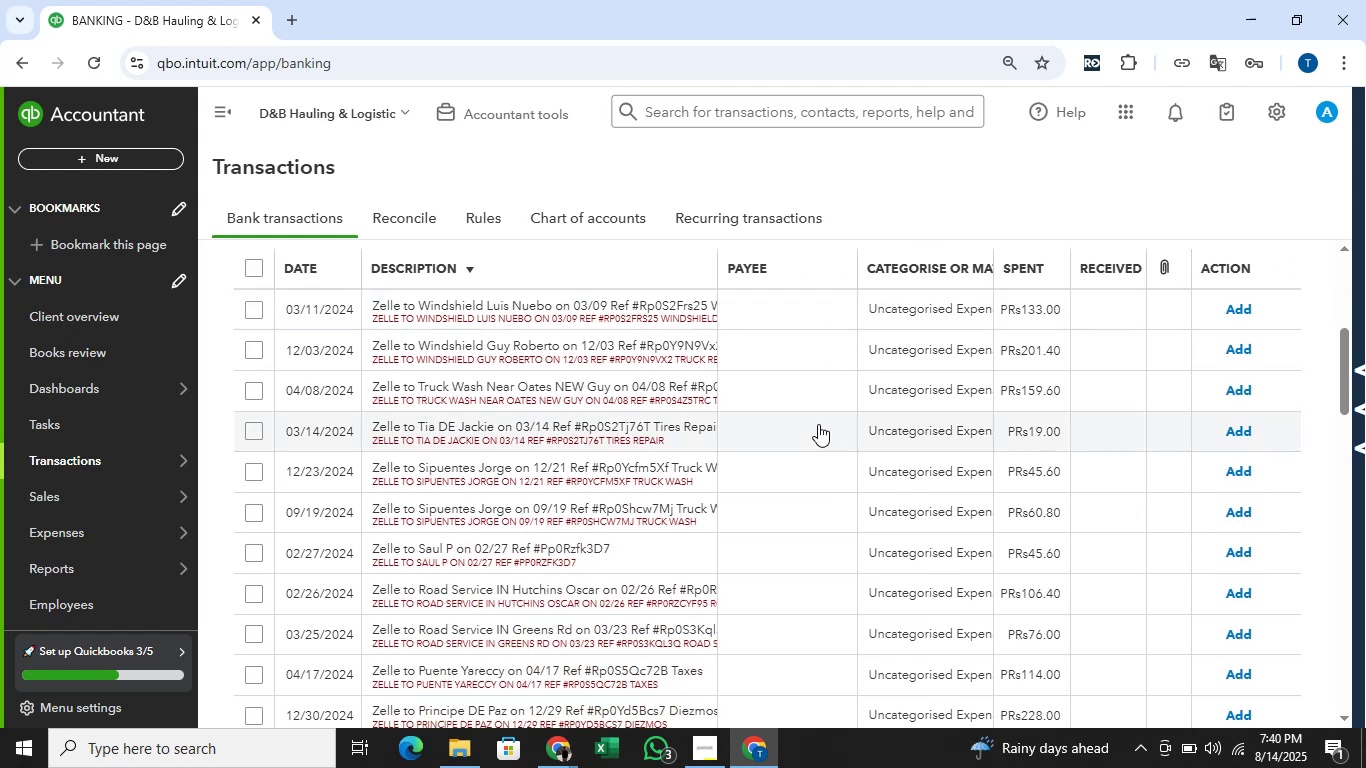 
scroll: coordinate [818, 423], scroll_direction: up, amount: 4.0
 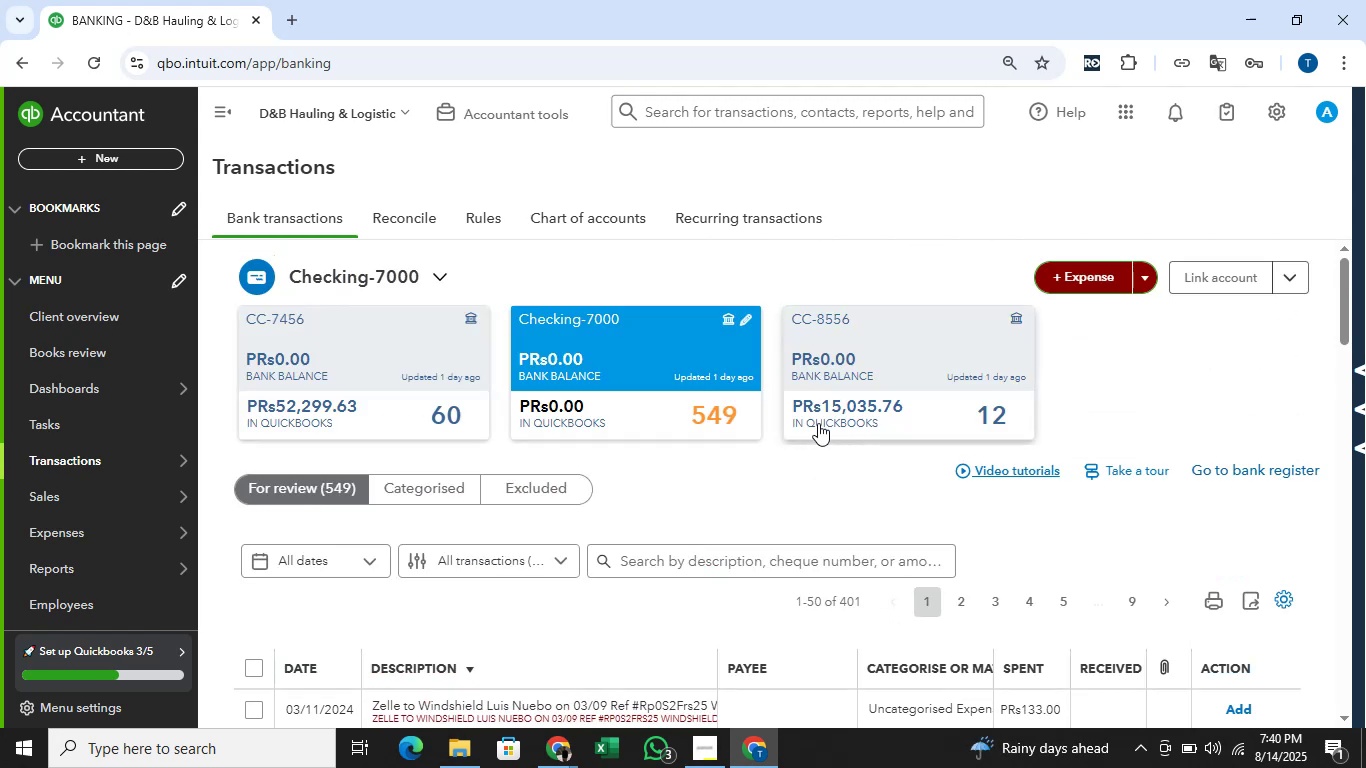 
scroll: coordinate [818, 420], scroll_direction: down, amount: 10.0
 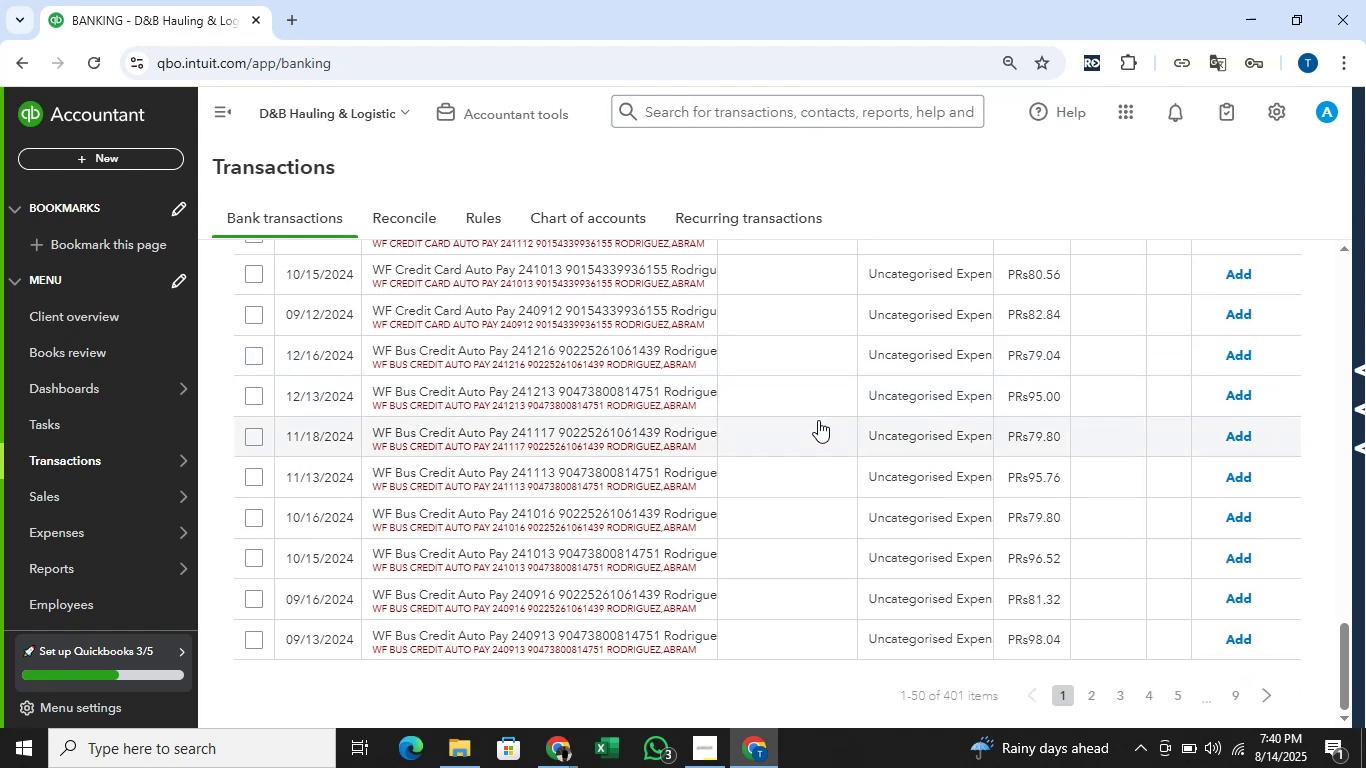 
scroll: coordinate [818, 413], scroll_direction: up, amount: 18.0
 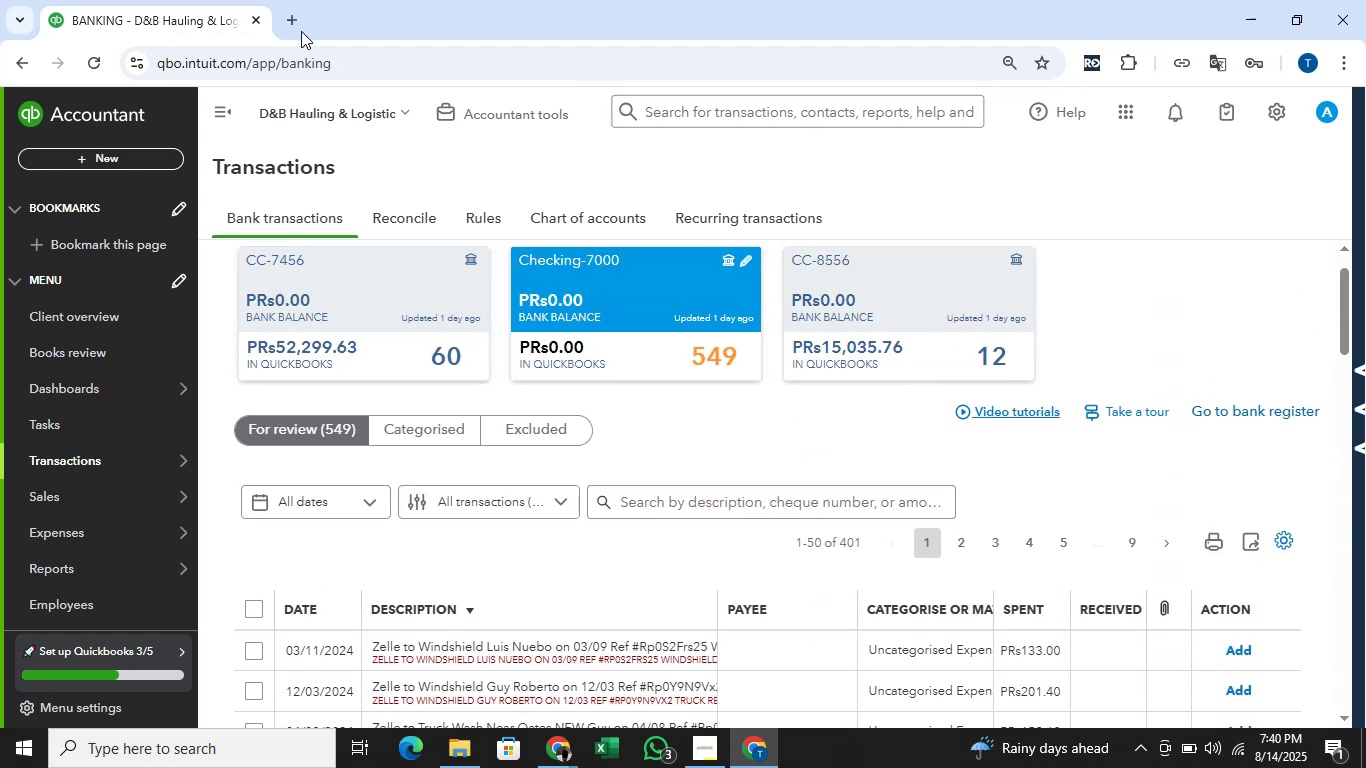 
left_click([297, 21])
 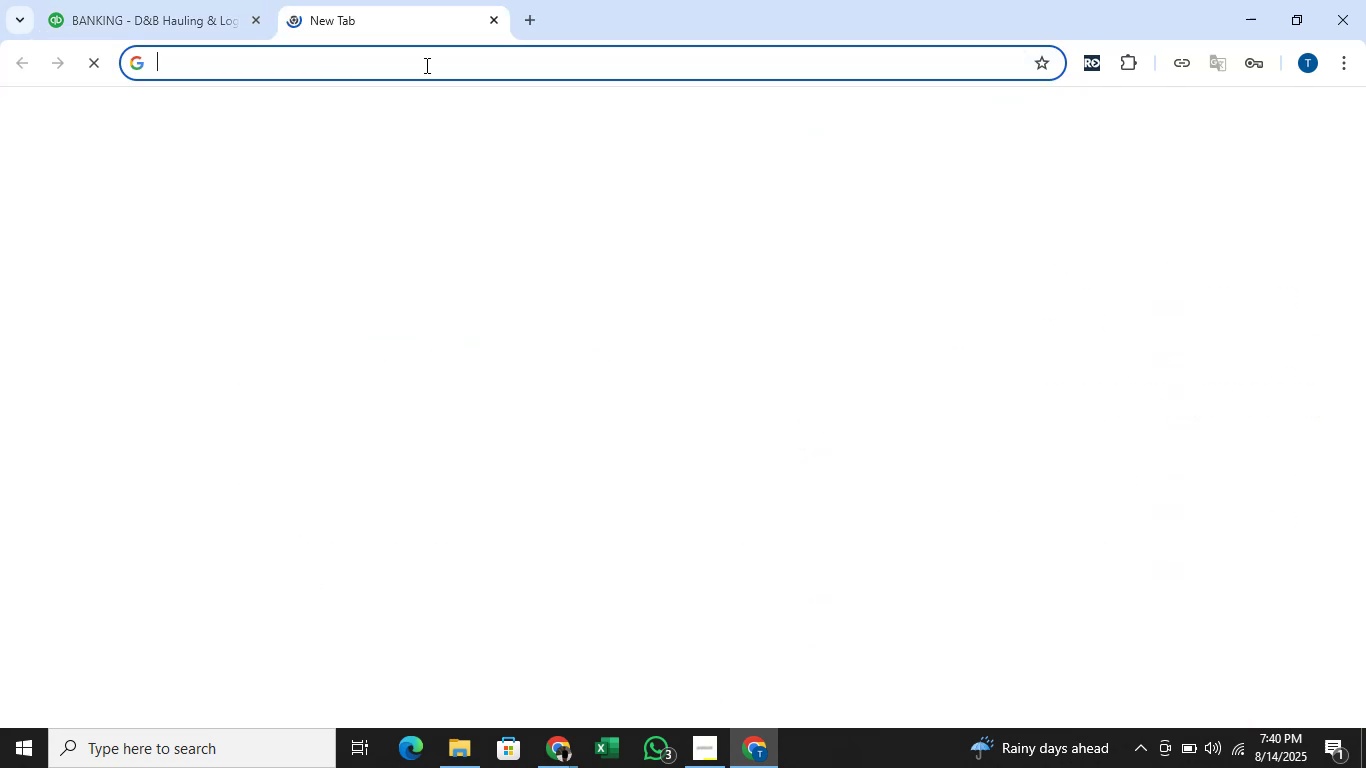 
left_click([425, 65])
 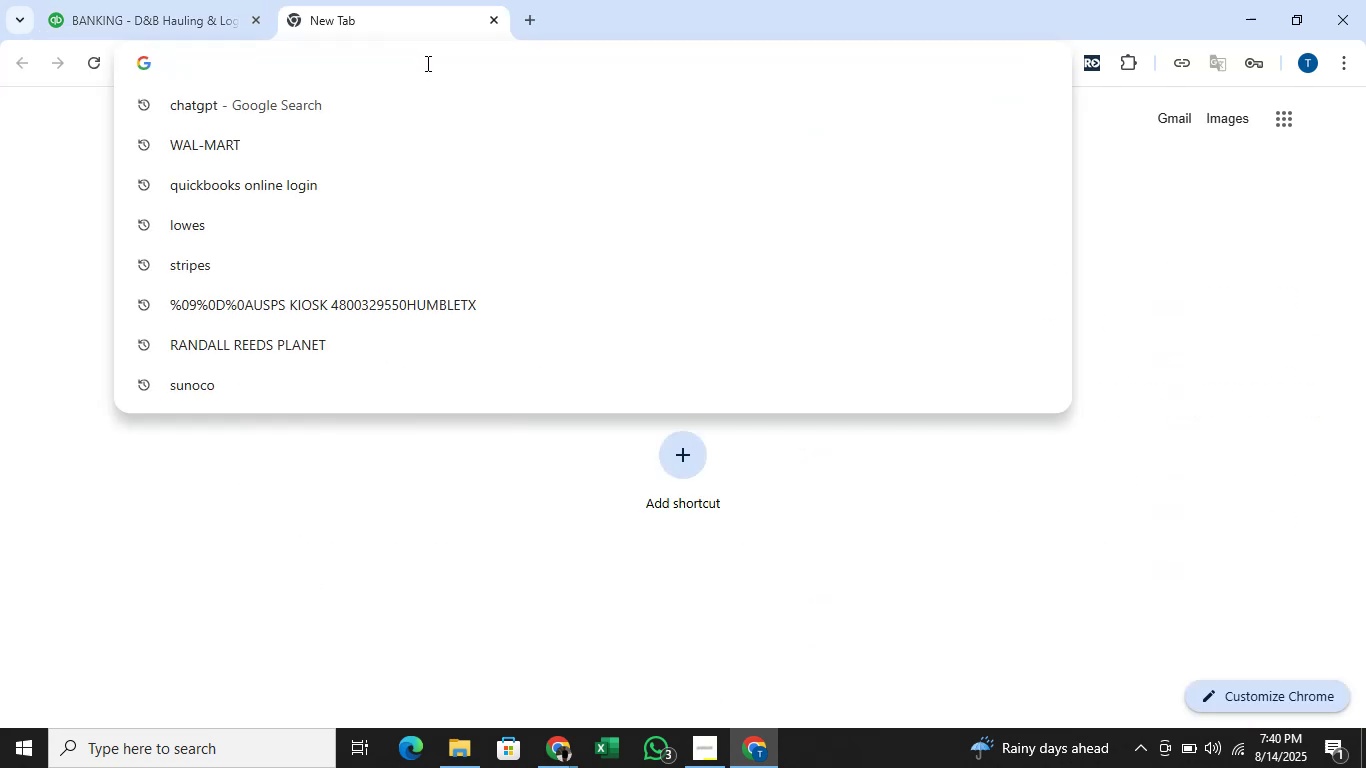 
type(what is zelle payment)
 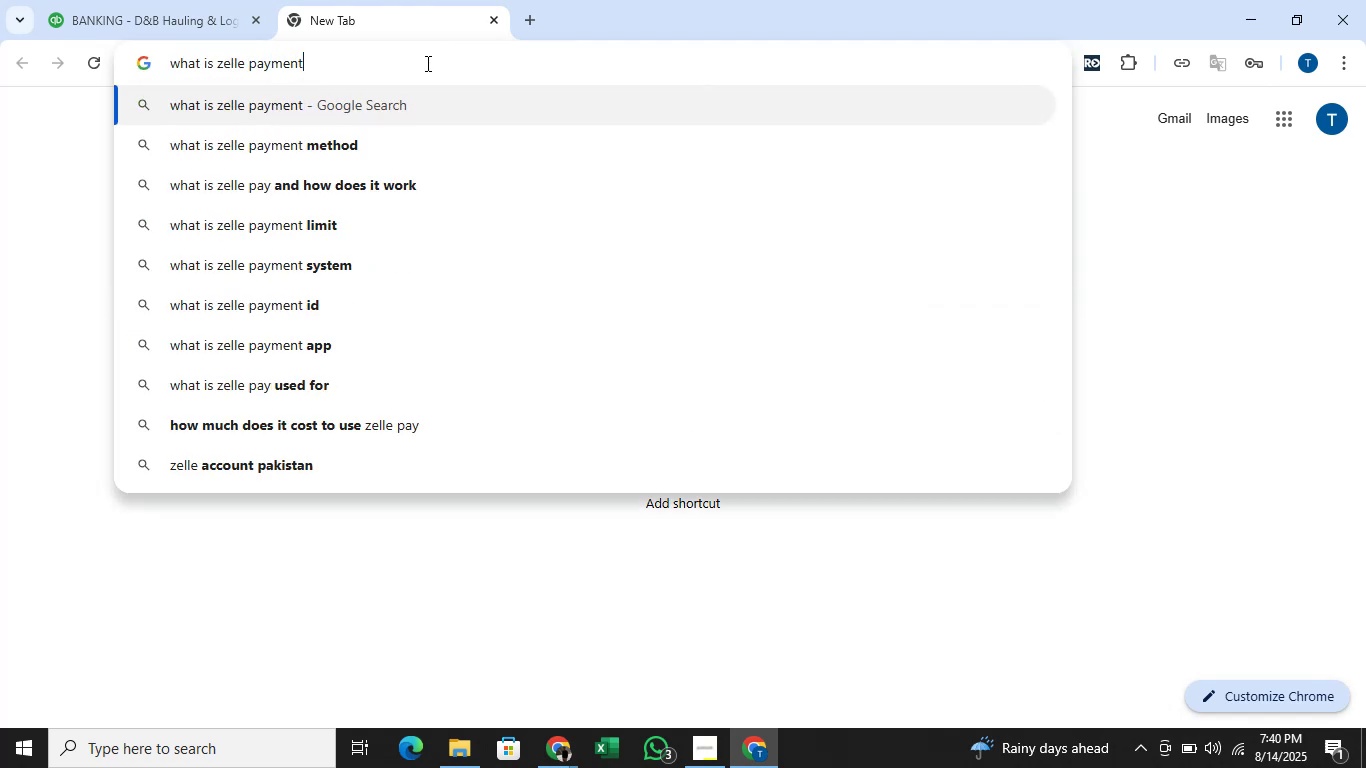 
key(Enter)
 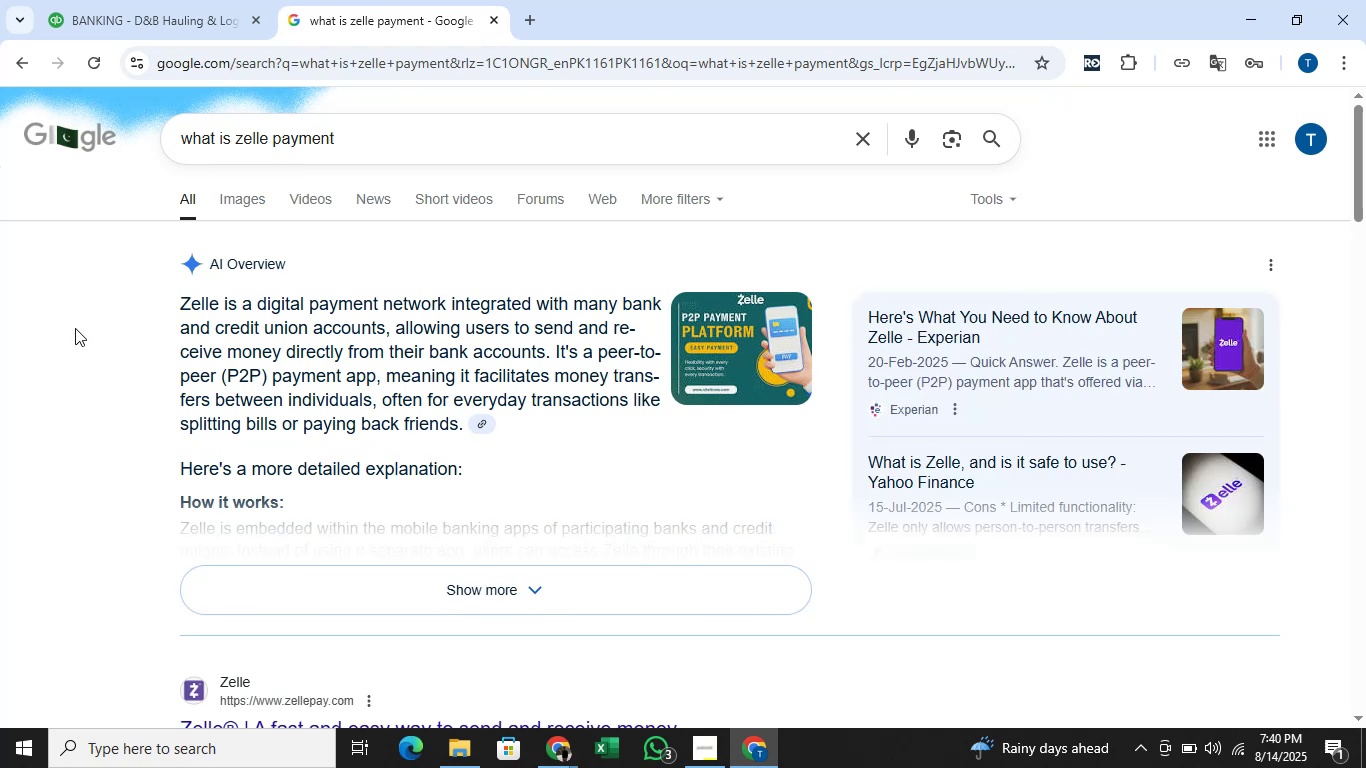 
wait(12.98)
 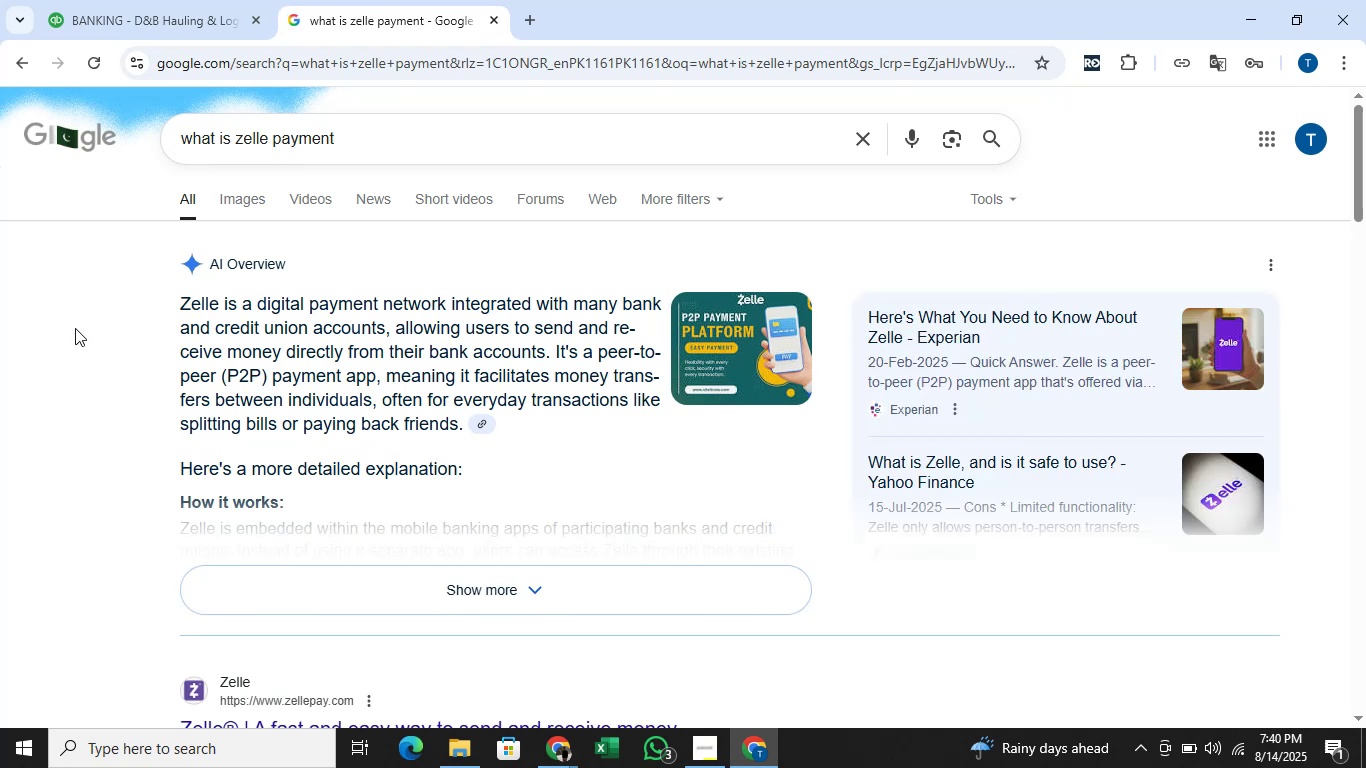 
left_click([1365, 767])
 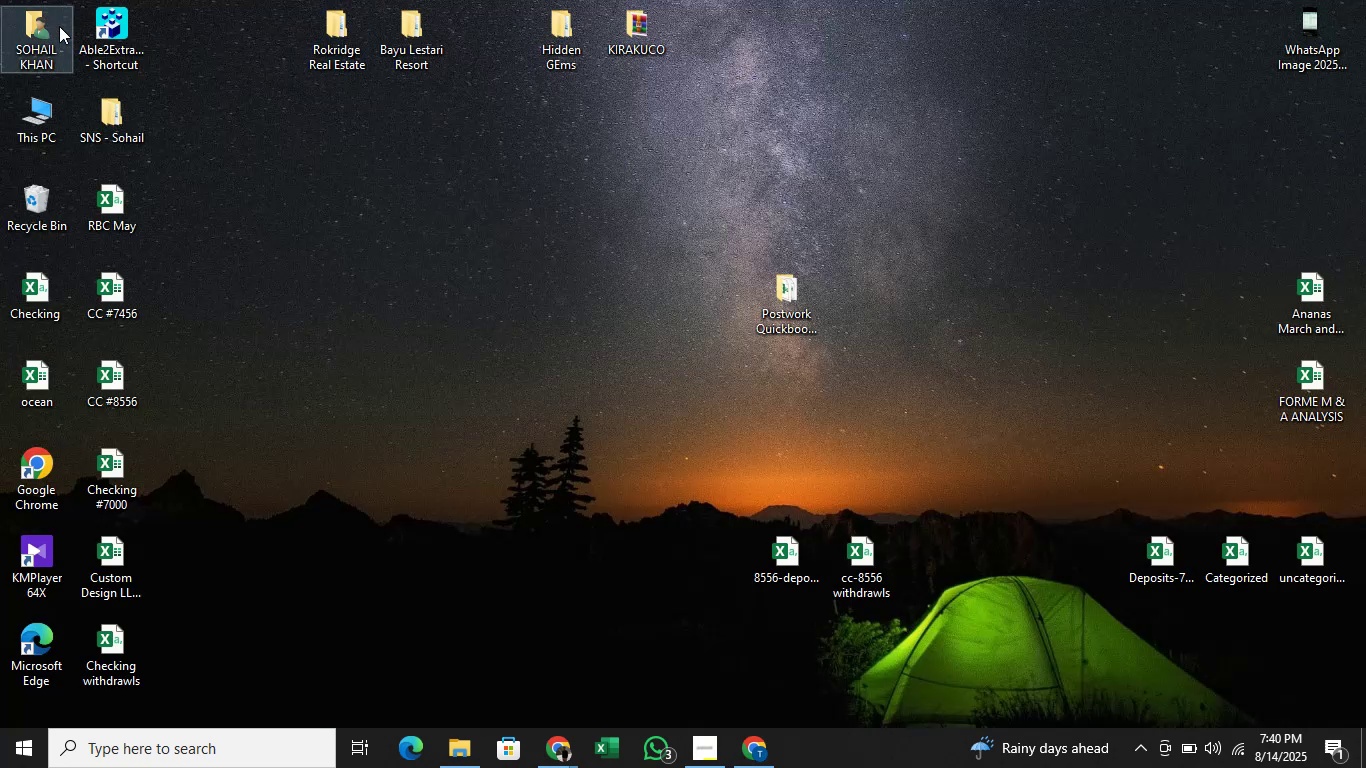 
left_click([59, 24])
 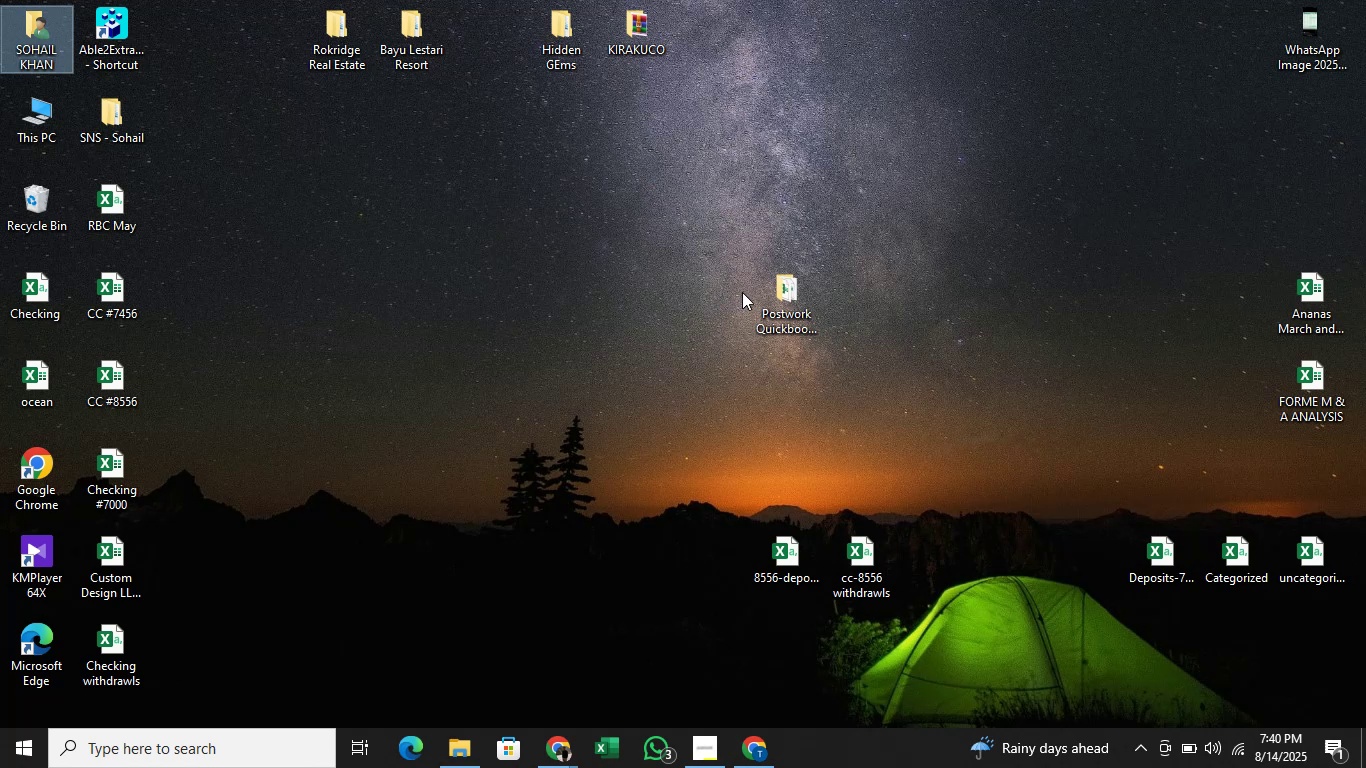 
double_click([782, 283])
 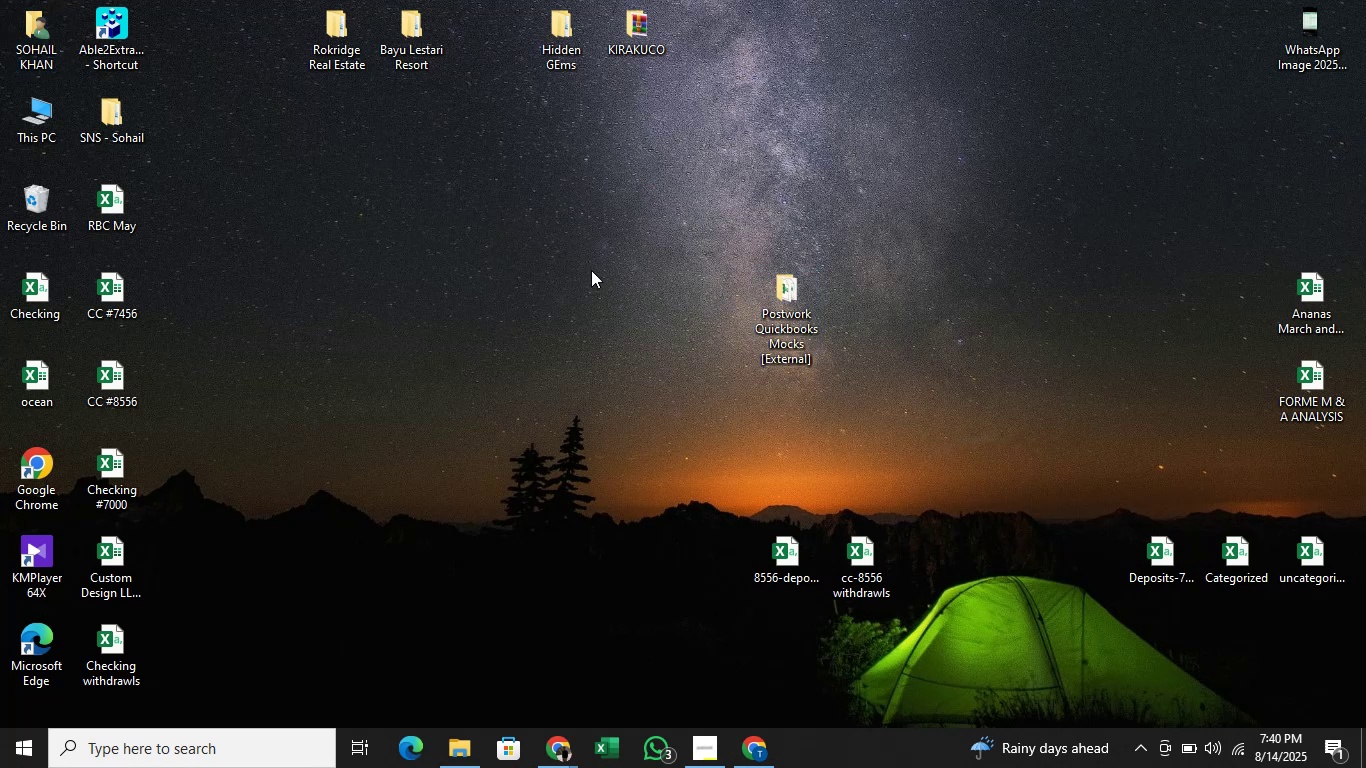 
double_click([761, 302])
 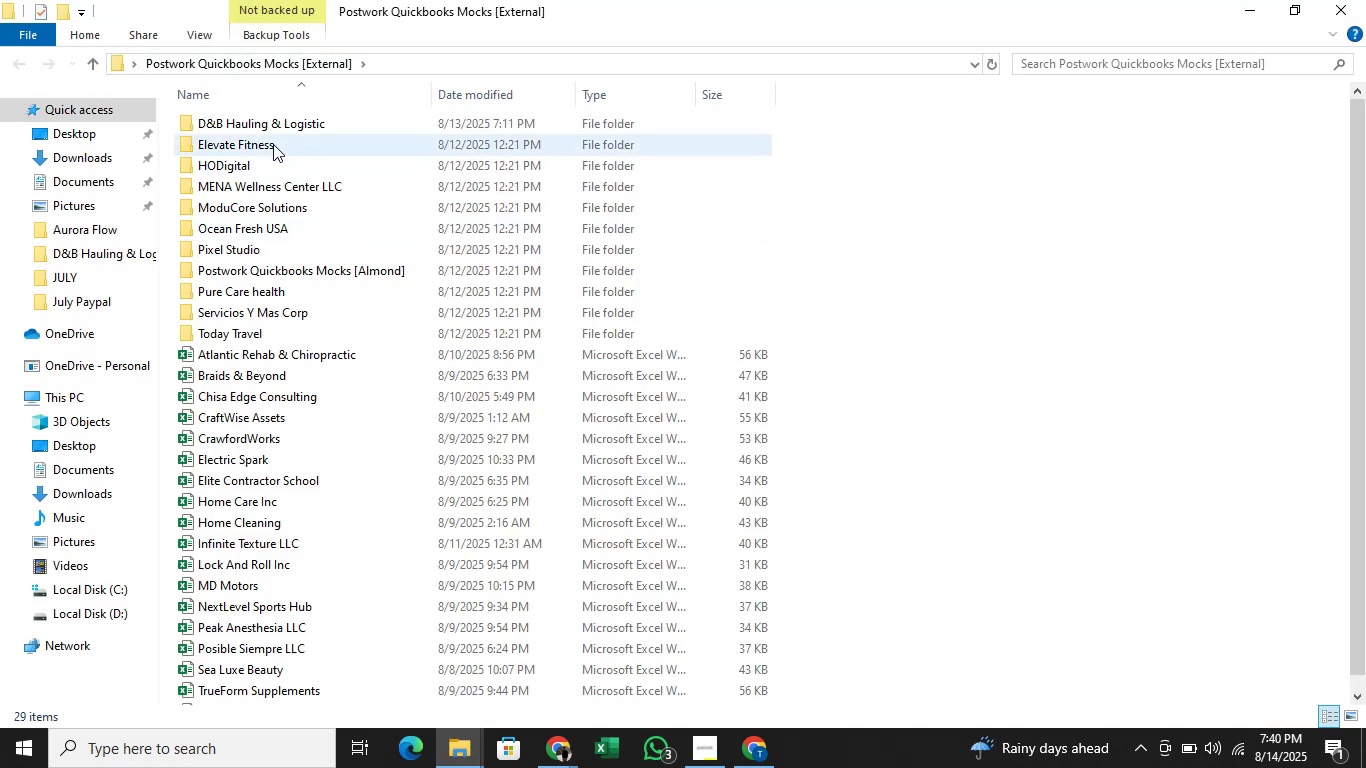 
double_click([283, 119])
 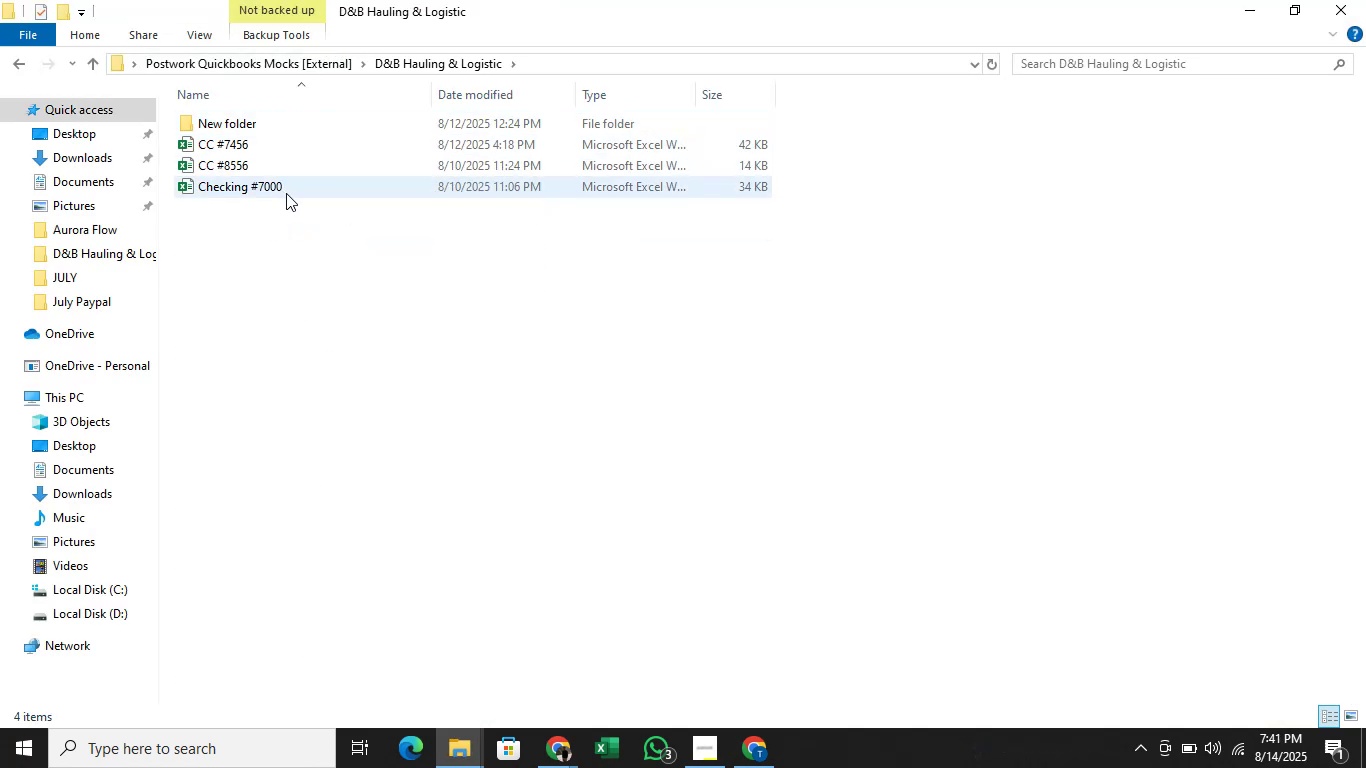 
double_click([289, 194])
 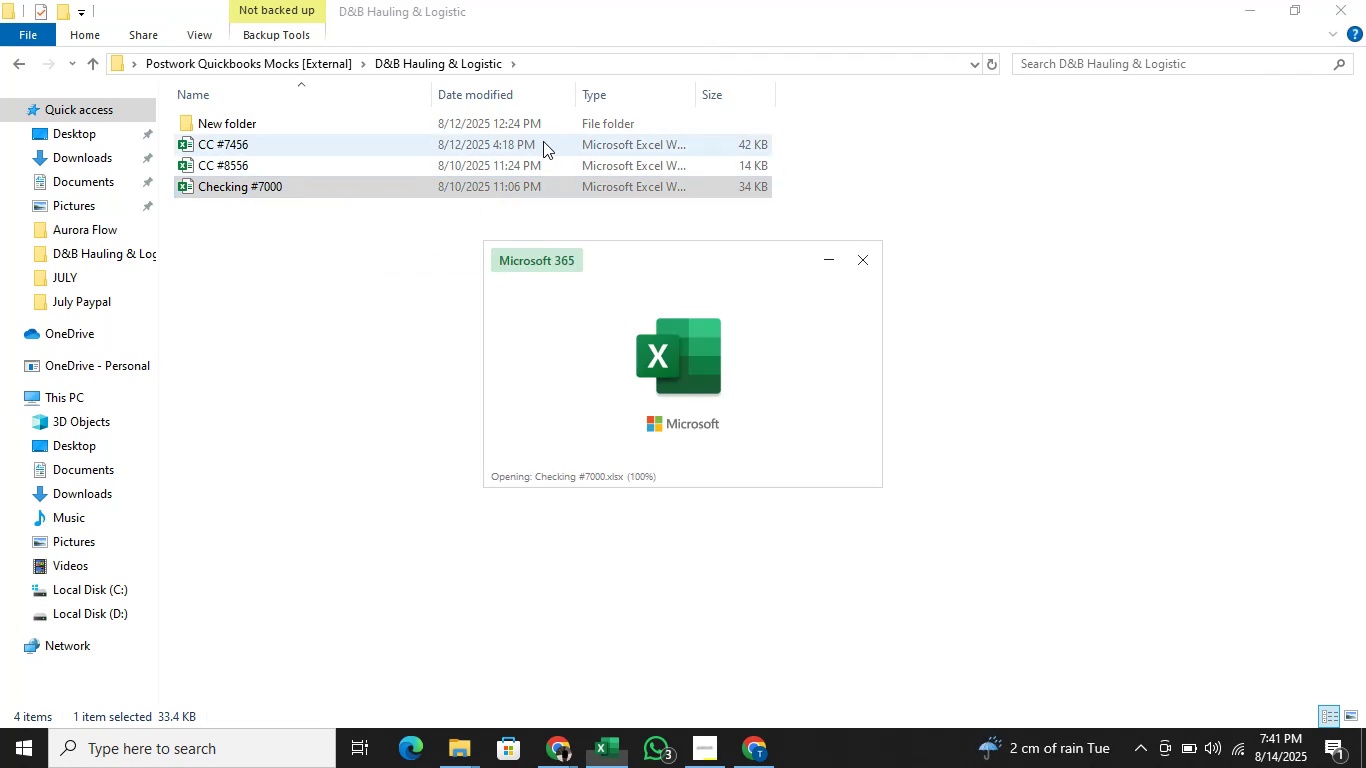 
wait(5.92)
 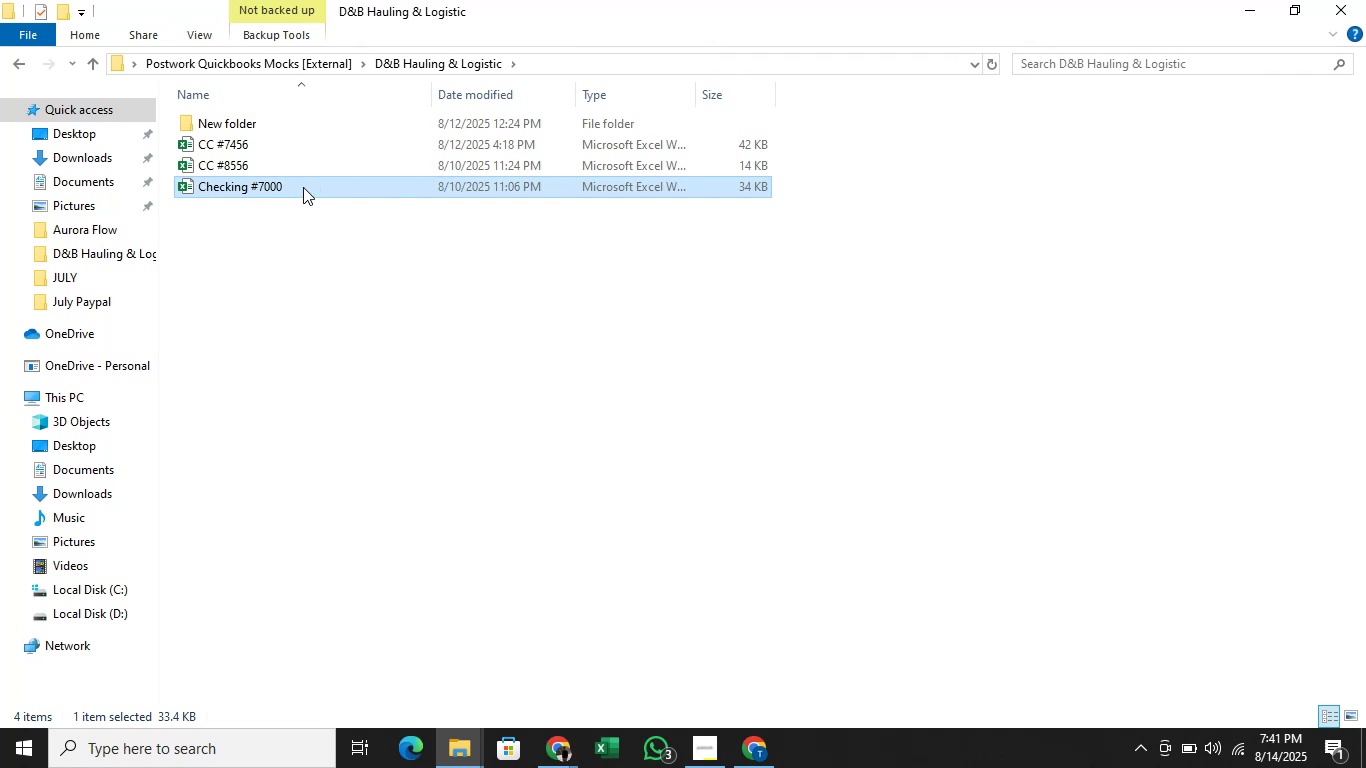 
double_click([1180, 230])
 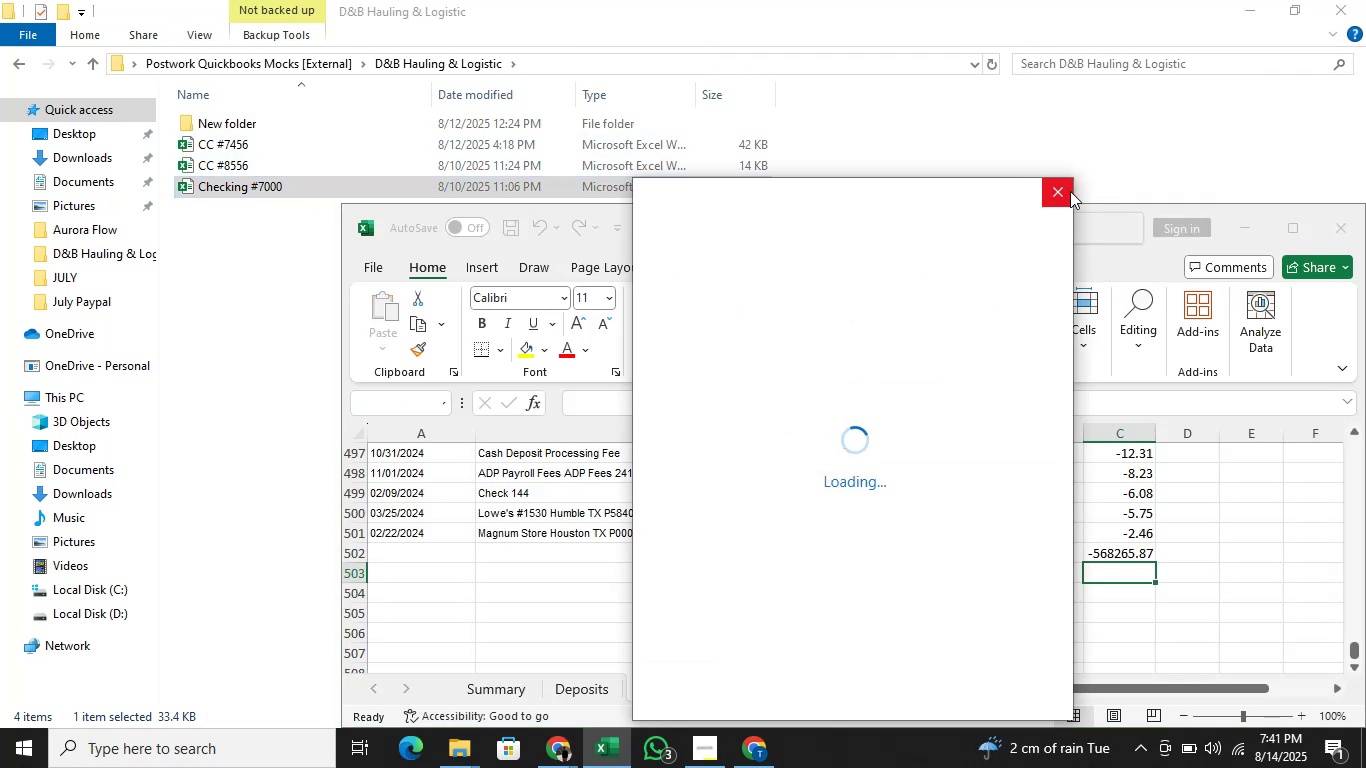 
left_click([1129, 251])
 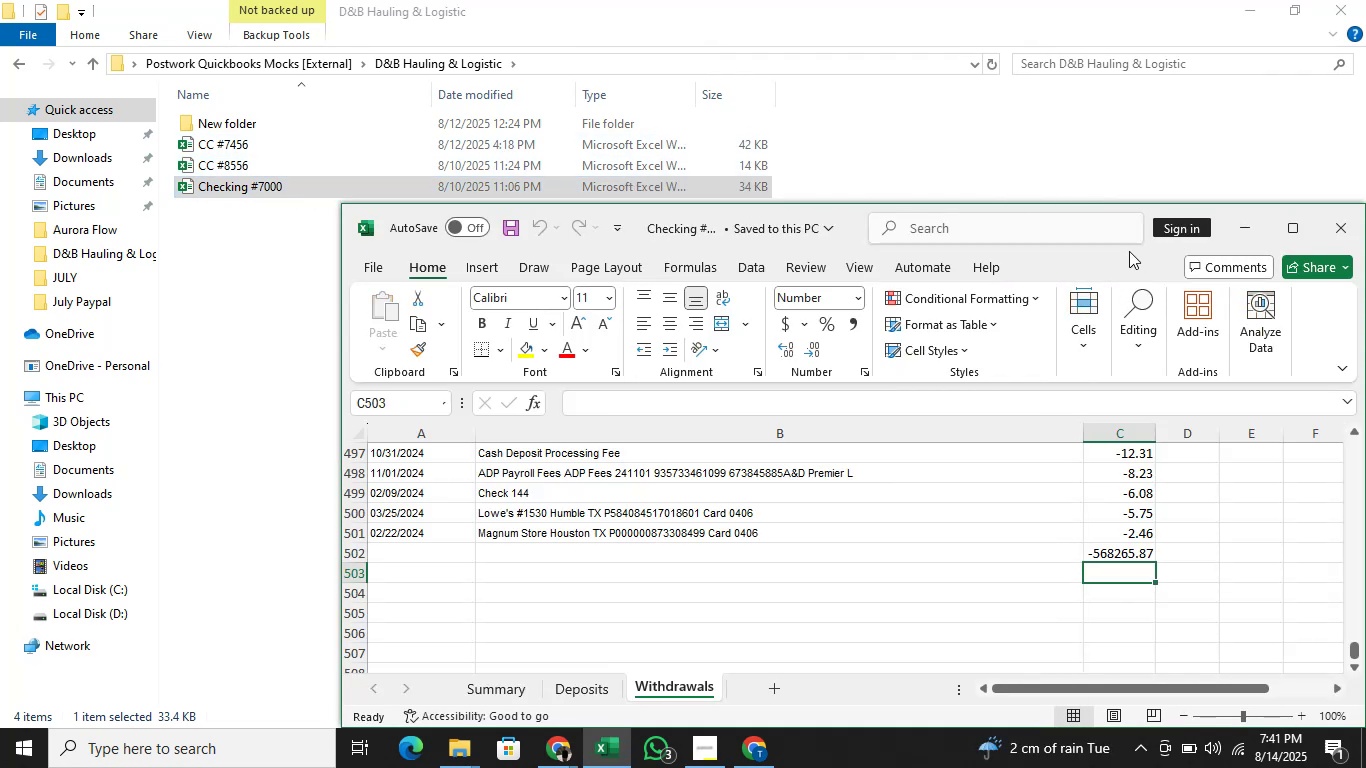 
left_click_drag(start_coordinate=[1132, 250], to_coordinate=[1137, 249])
 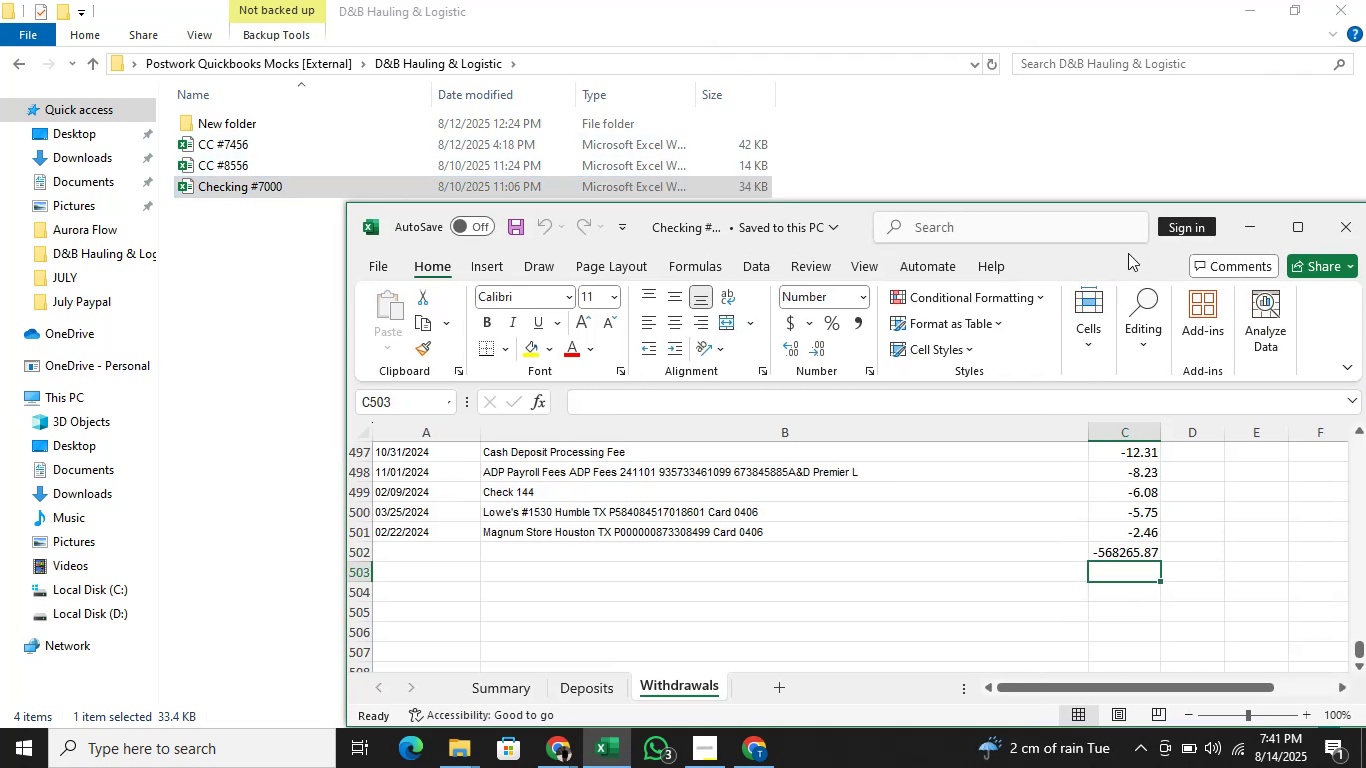 
double_click([1128, 253])
 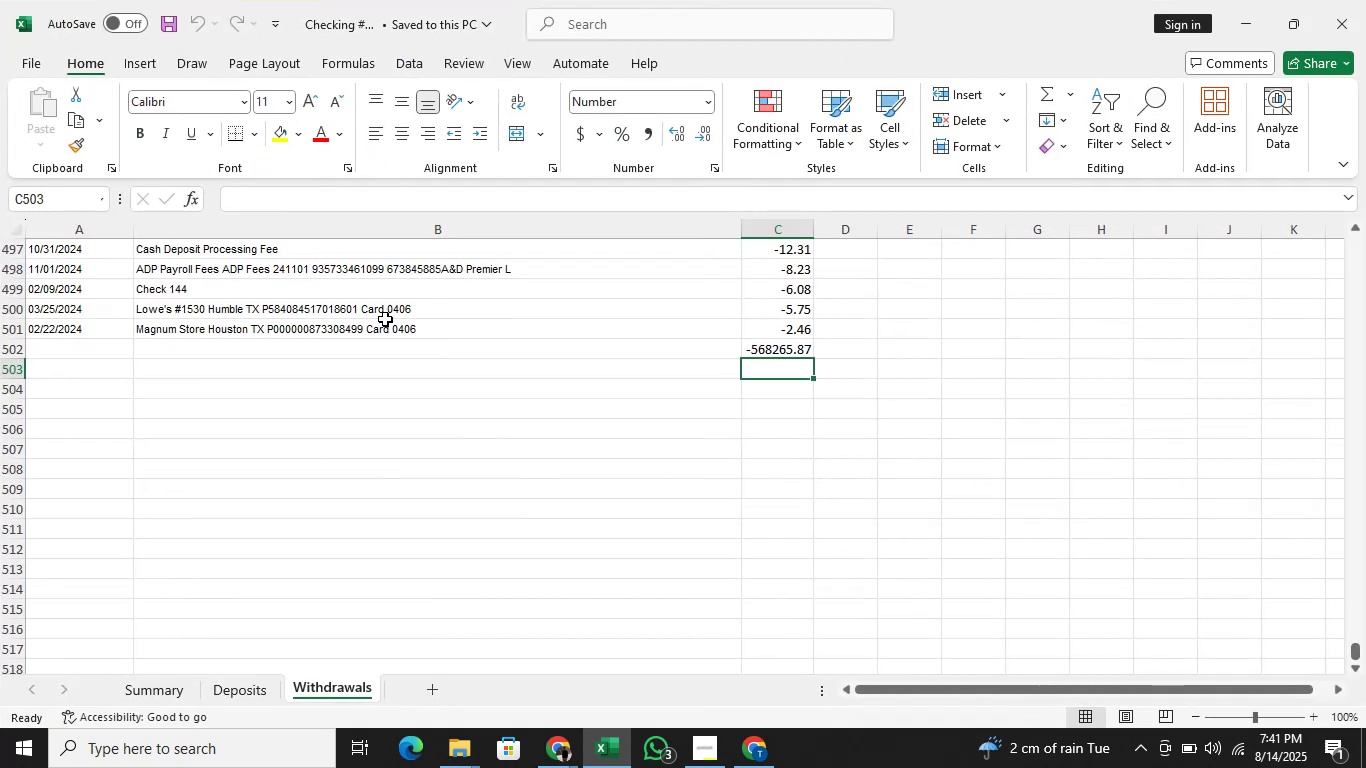 
scroll: coordinate [385, 316], scroll_direction: up, amount: 3.0
 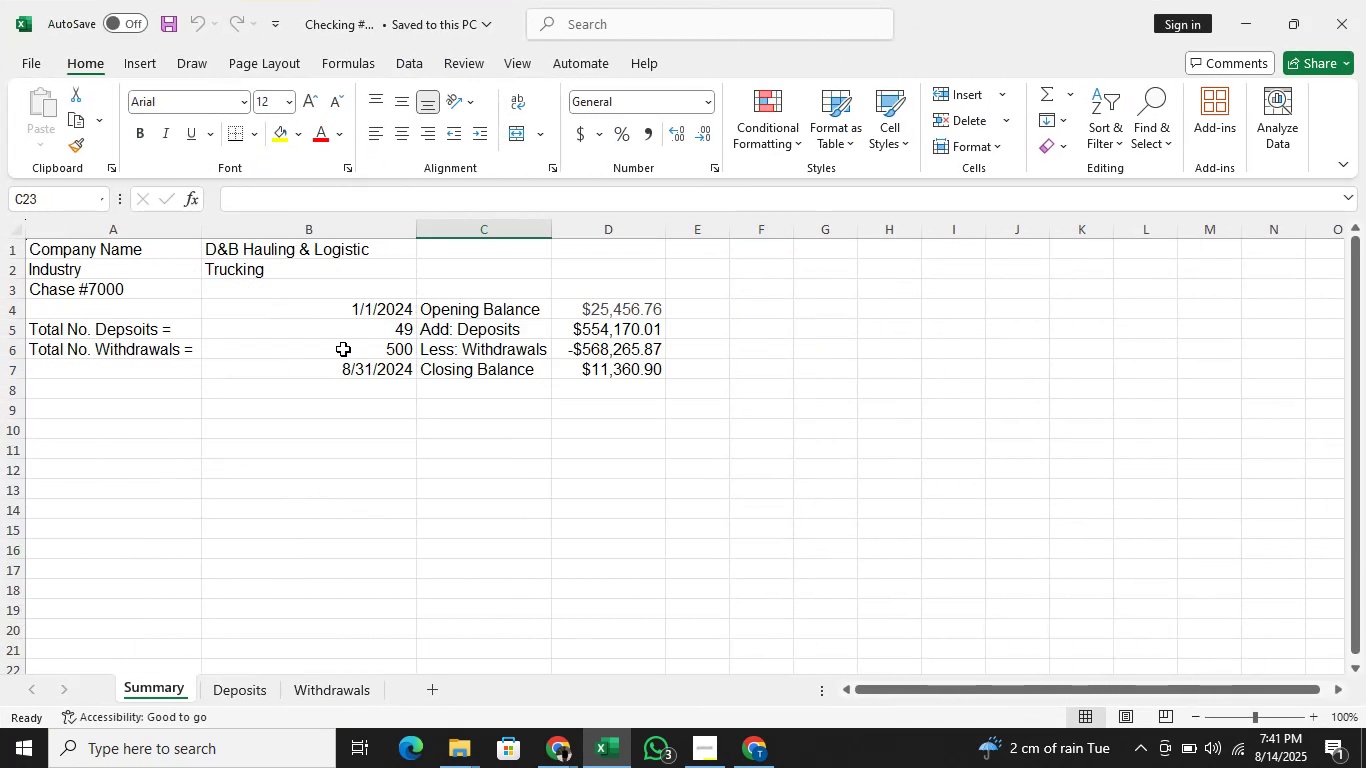 
wait(10.39)
 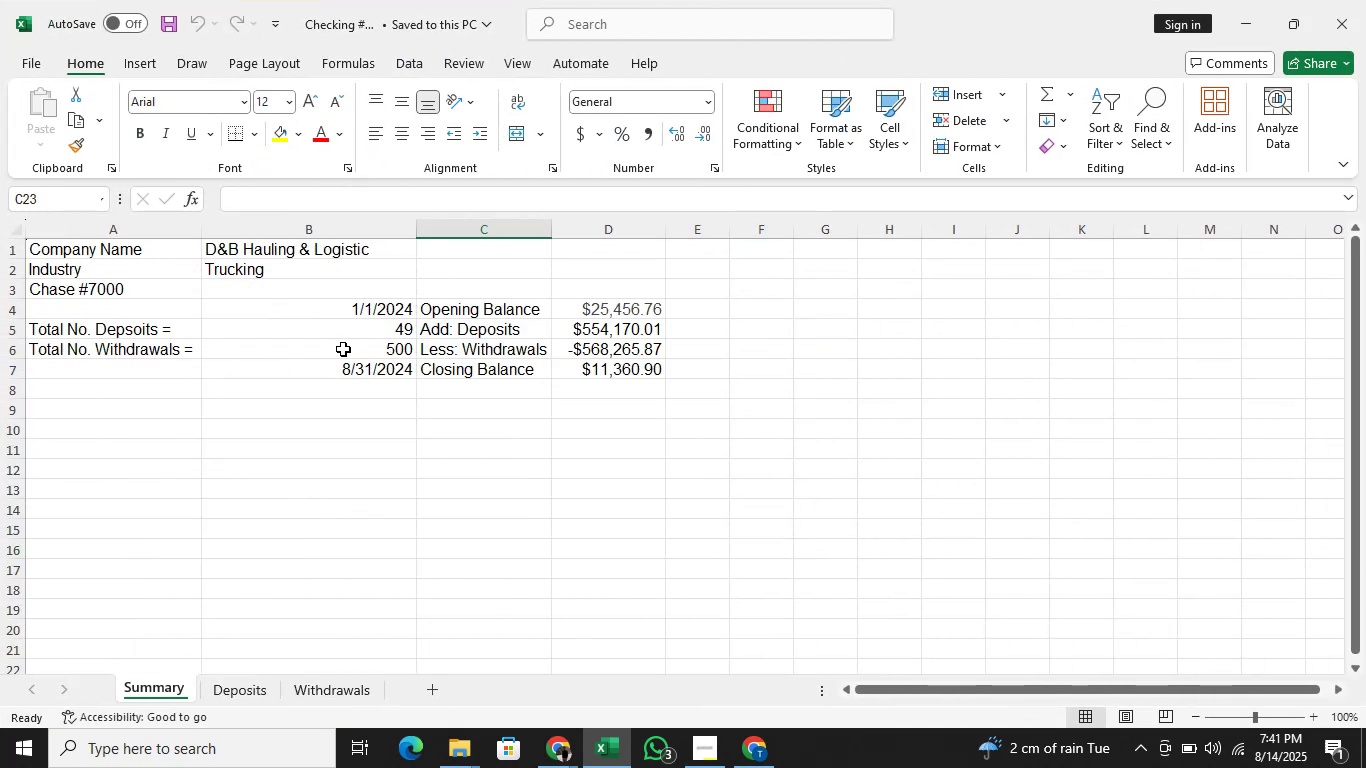 
left_click([333, 689])
 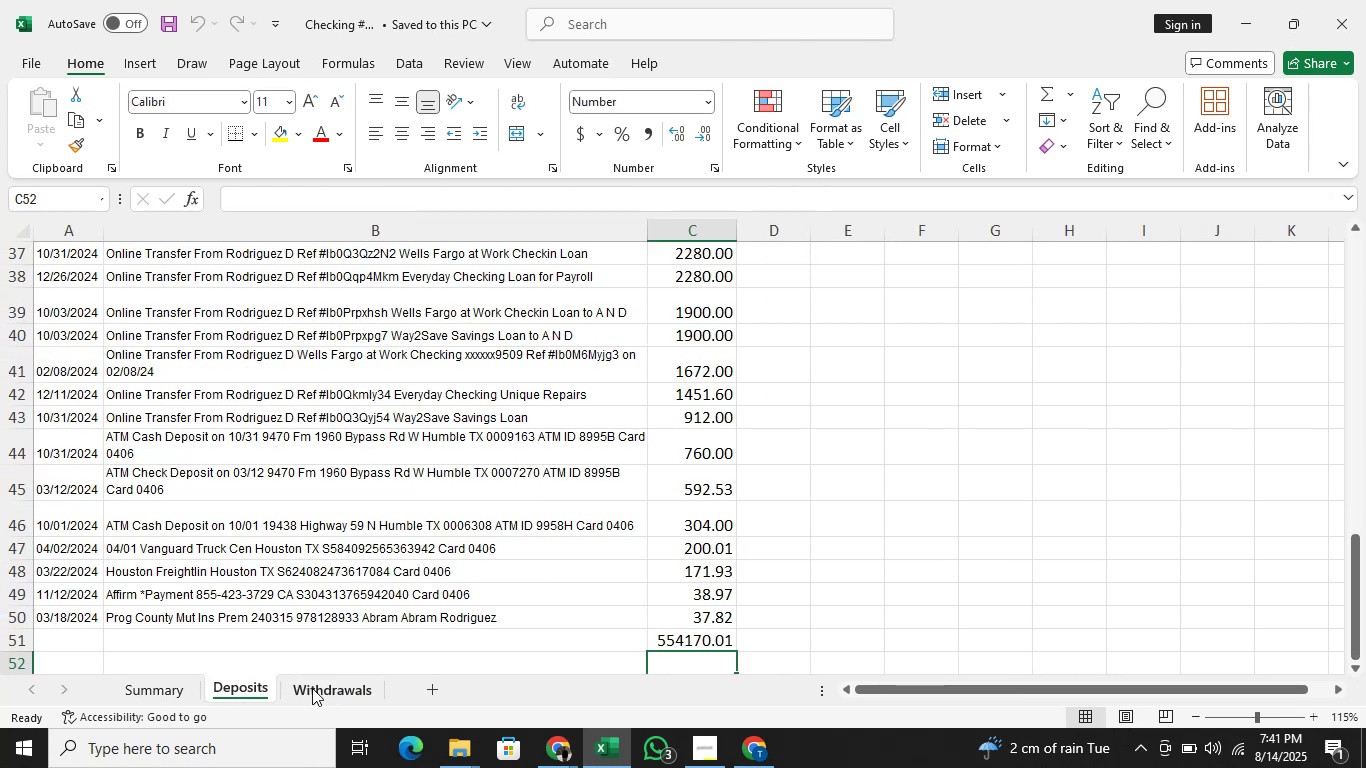 
scroll: coordinate [412, 504], scroll_direction: up, amount: 170.0
 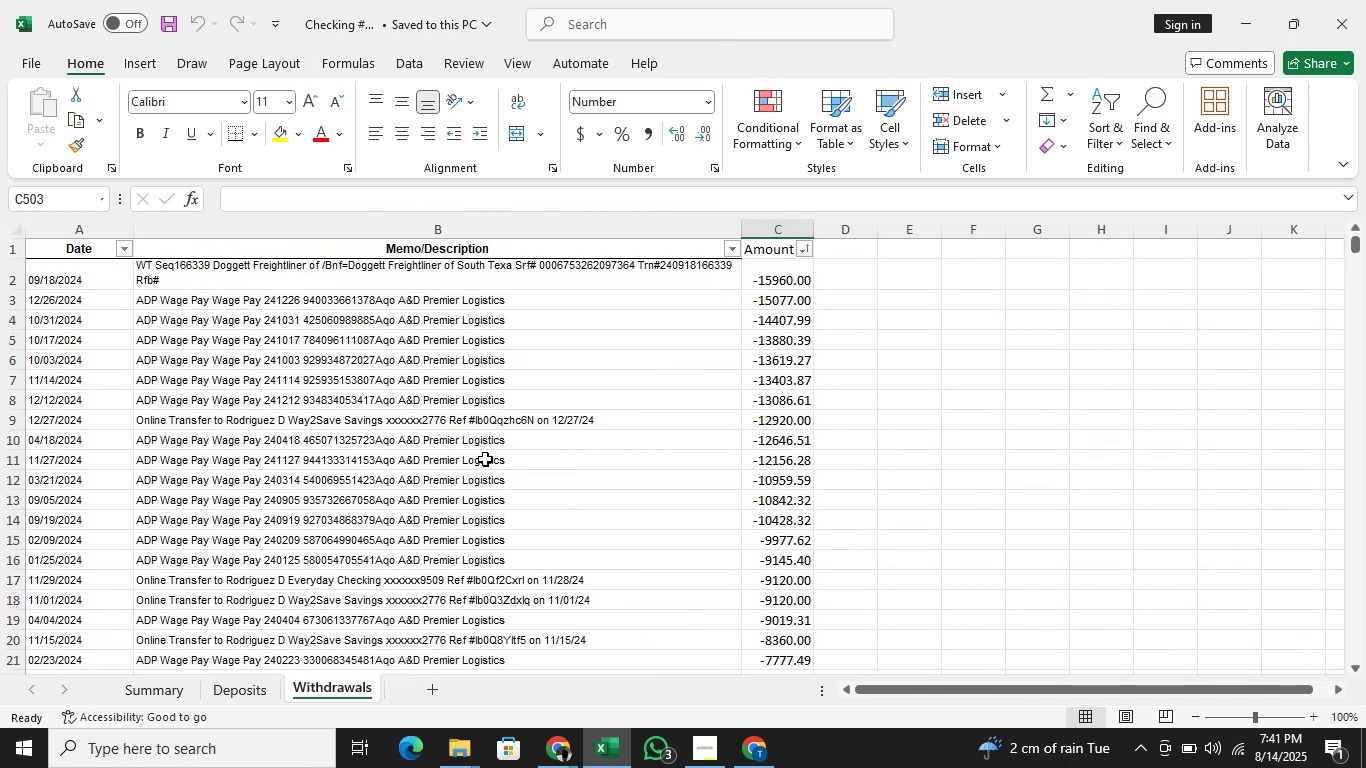 
scroll: coordinate [509, 446], scroll_direction: down, amount: 21.0
 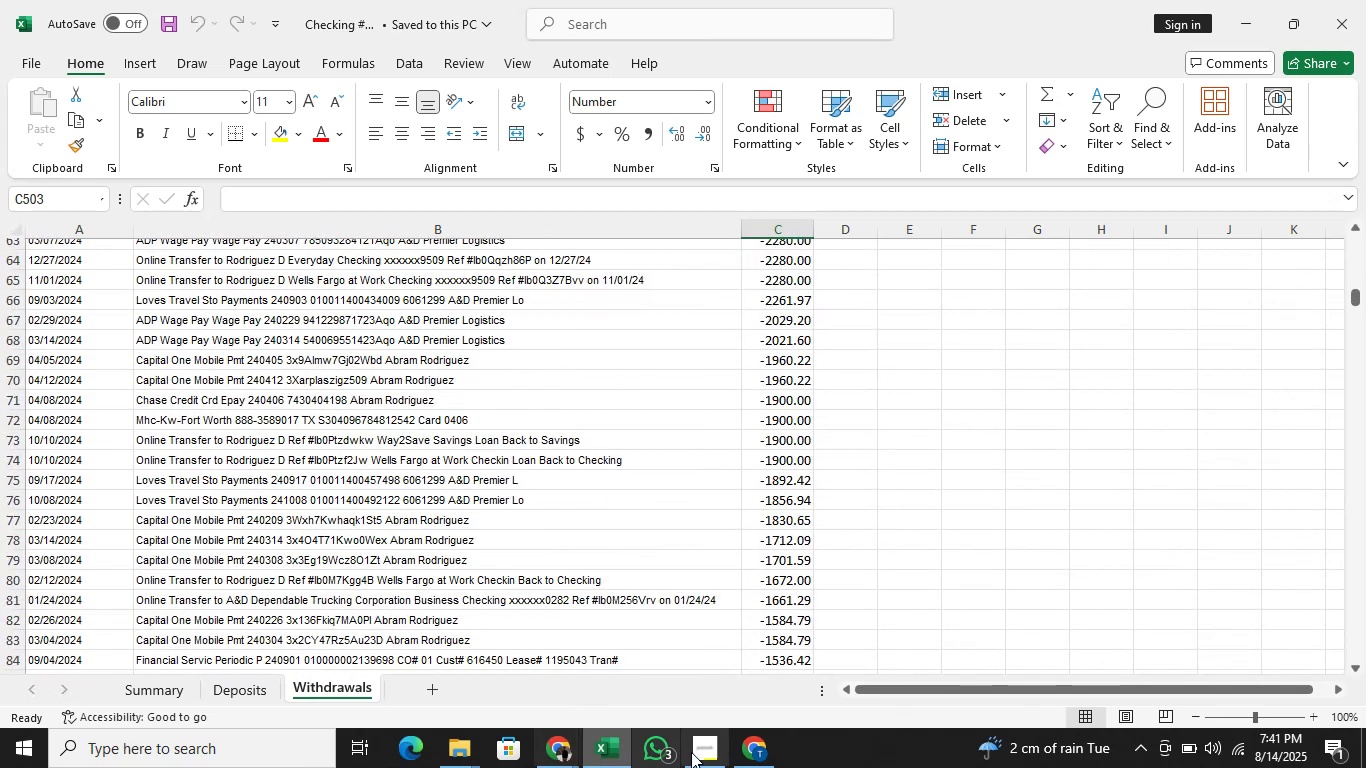 
wait(7.86)
 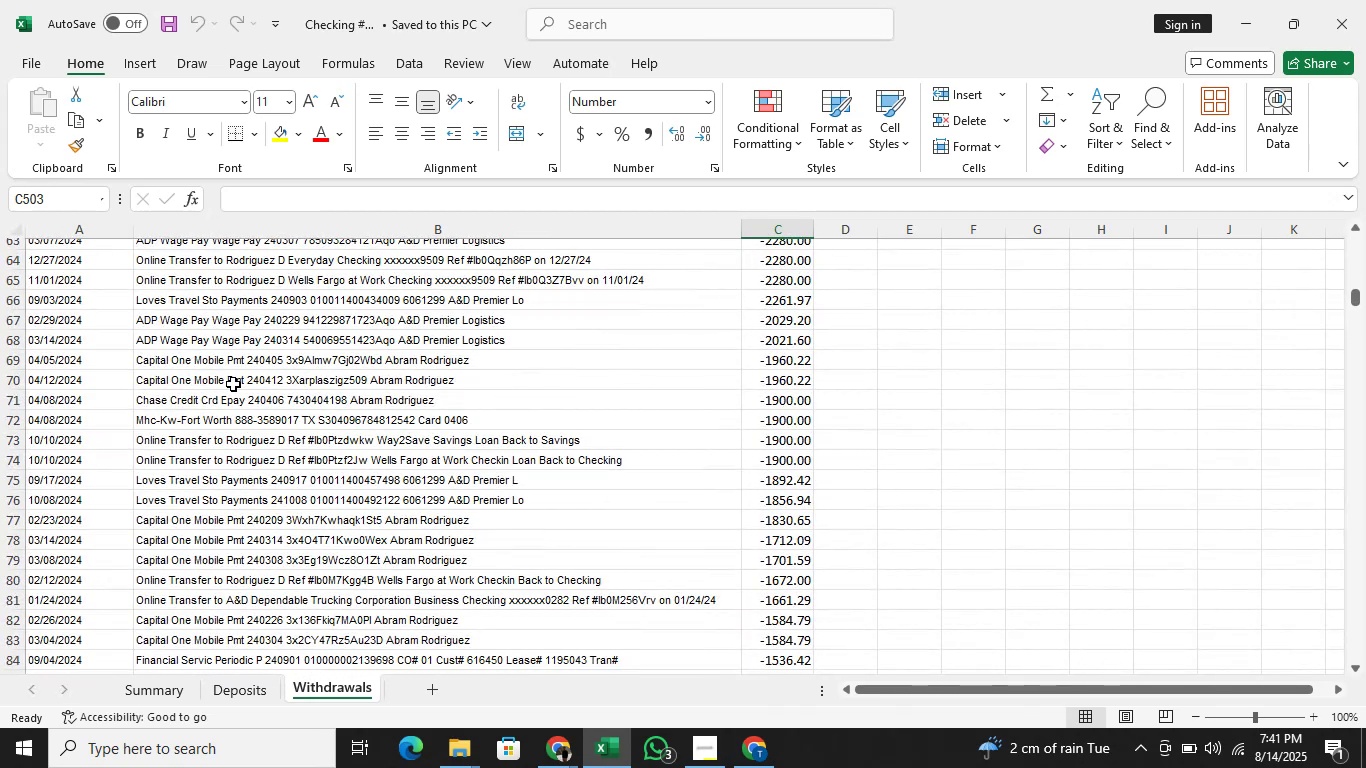 
left_click([200, 0])
 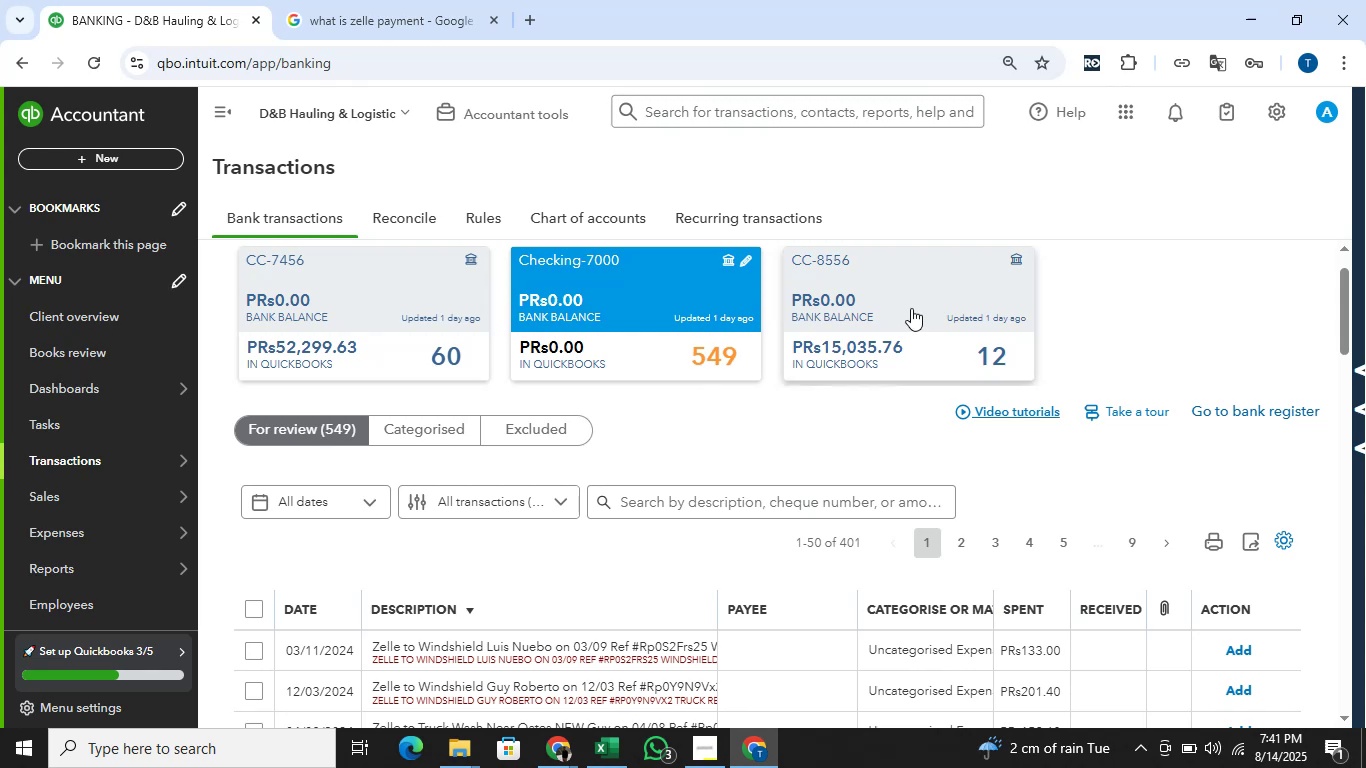 
left_click([910, 306])
 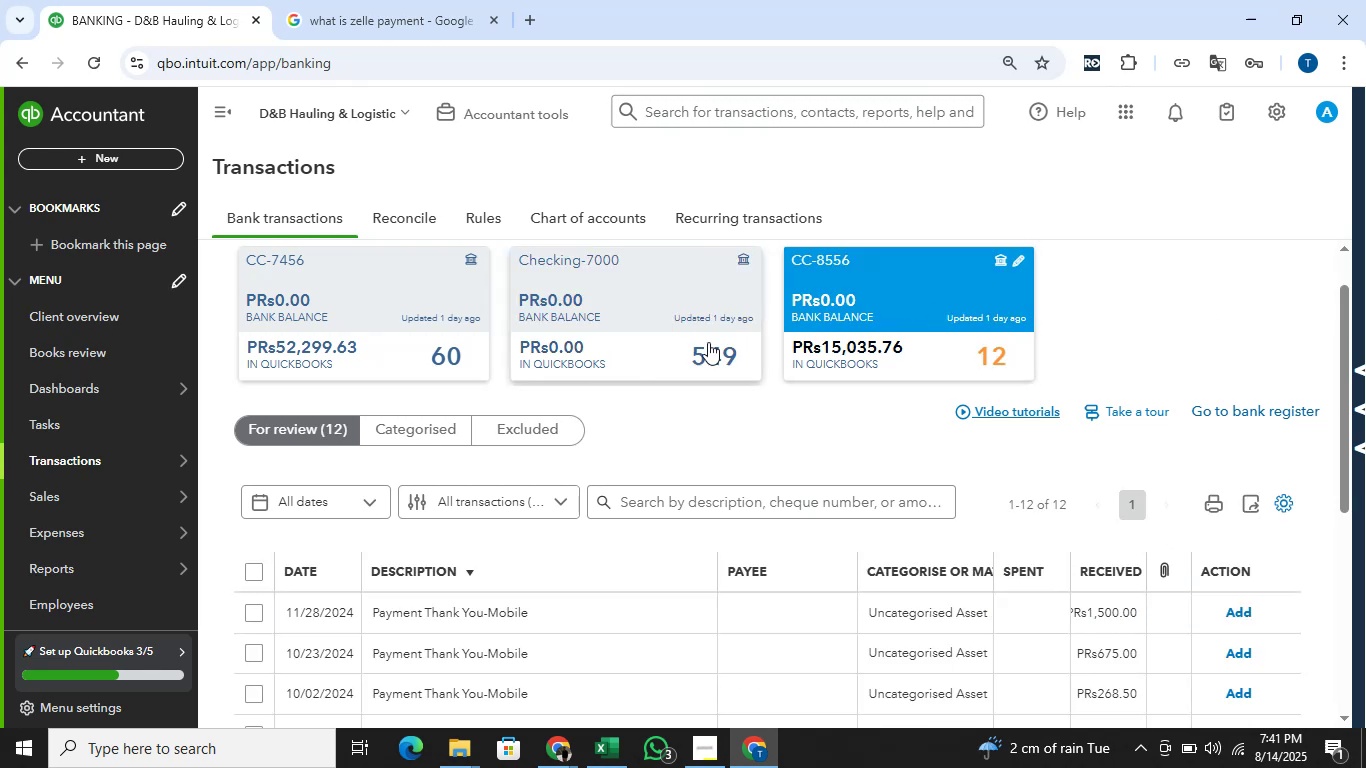 
scroll: coordinate [968, 345], scroll_direction: down, amount: 7.0
 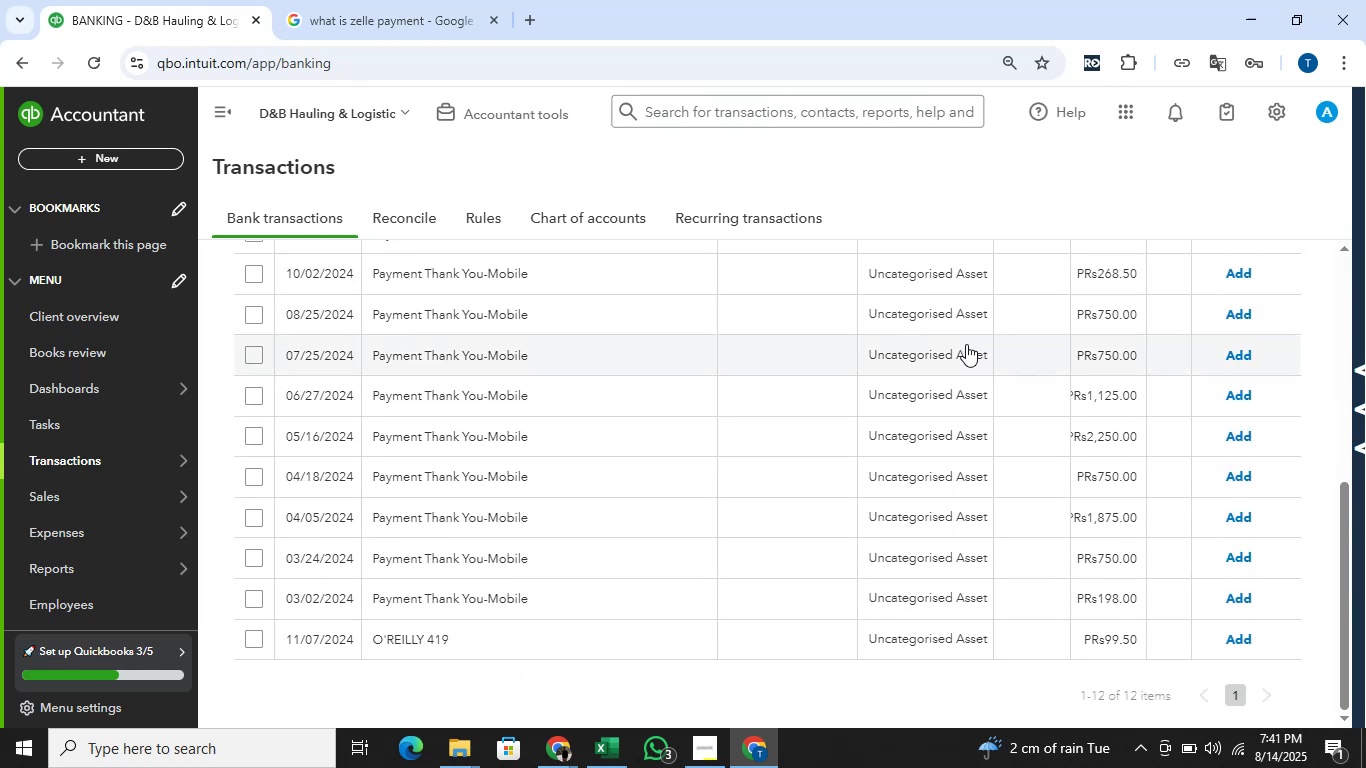 
scroll: coordinate [961, 341], scroll_direction: up, amount: 6.0
 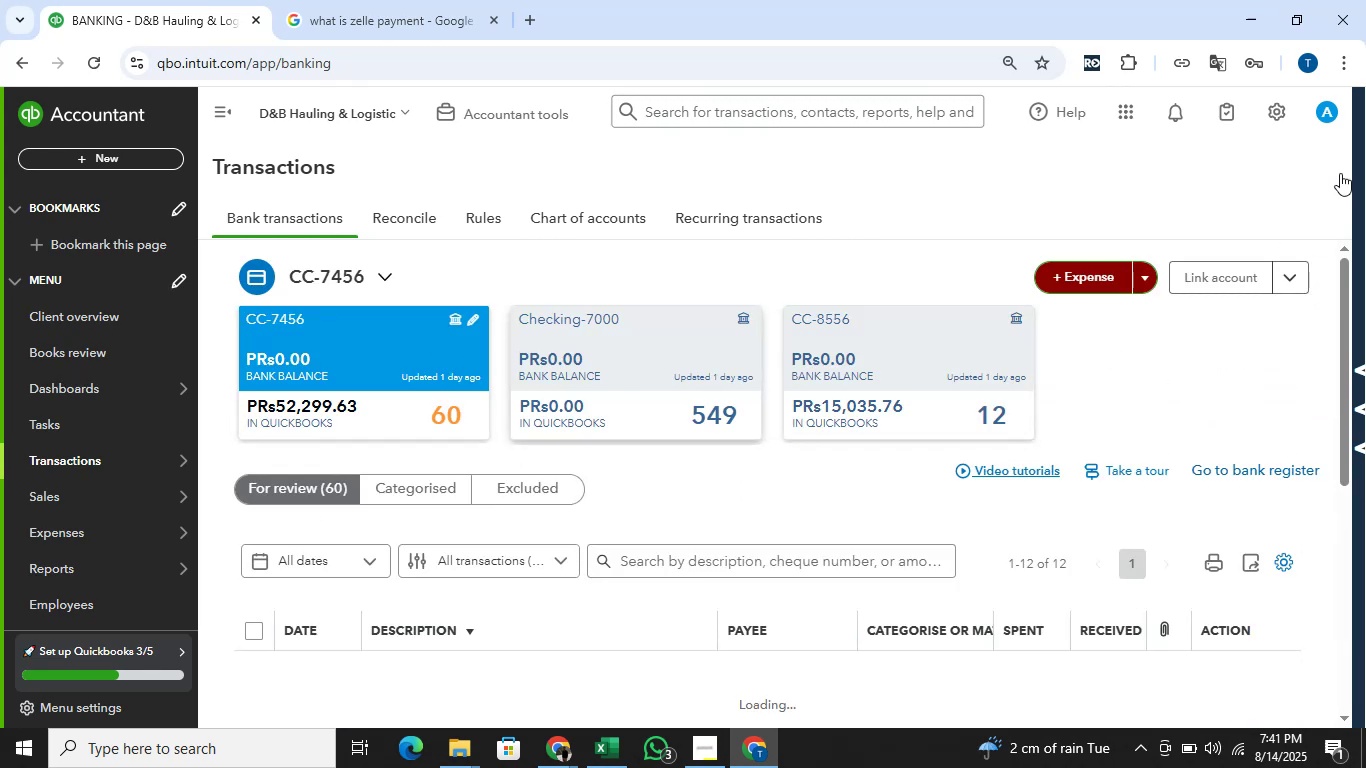 
scroll: coordinate [1123, 283], scroll_direction: down, amount: 12.0
 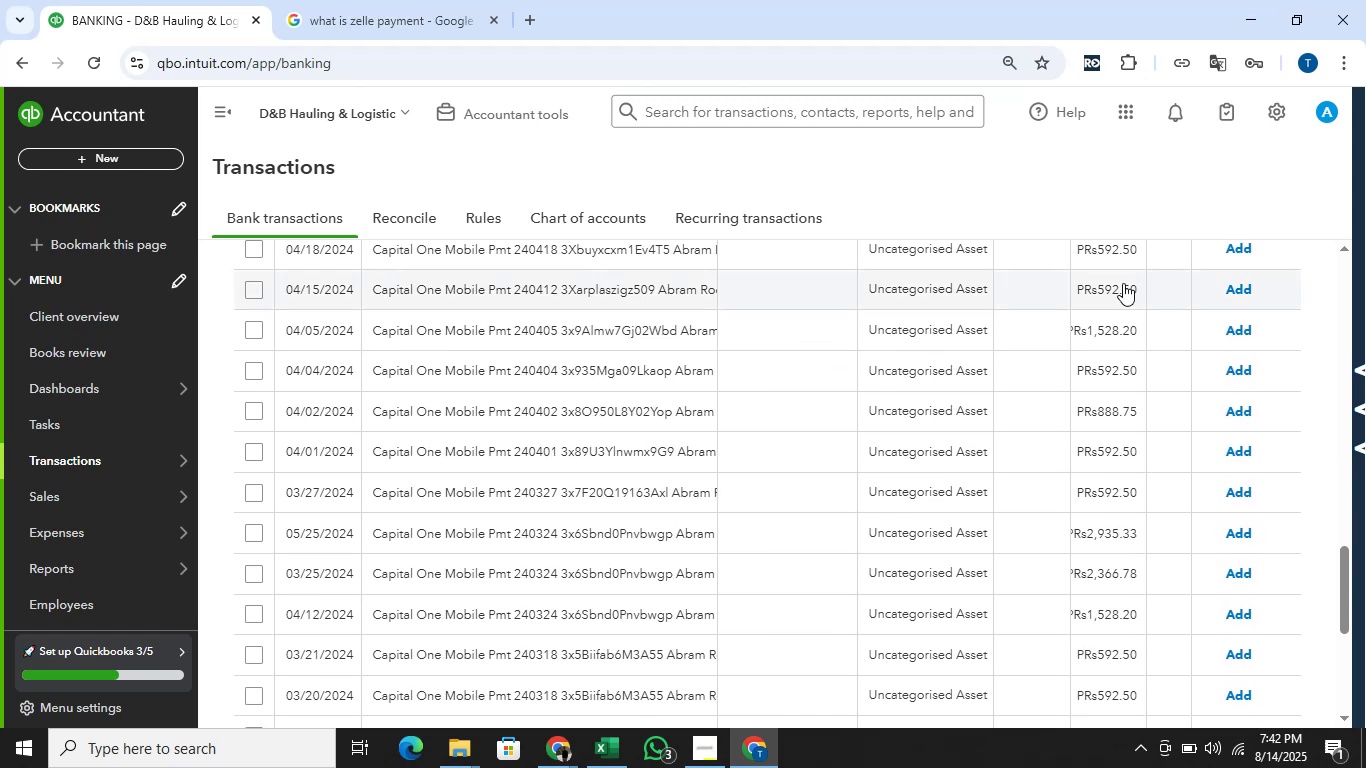 
scroll: coordinate [1122, 277], scroll_direction: up, amount: 16.0
 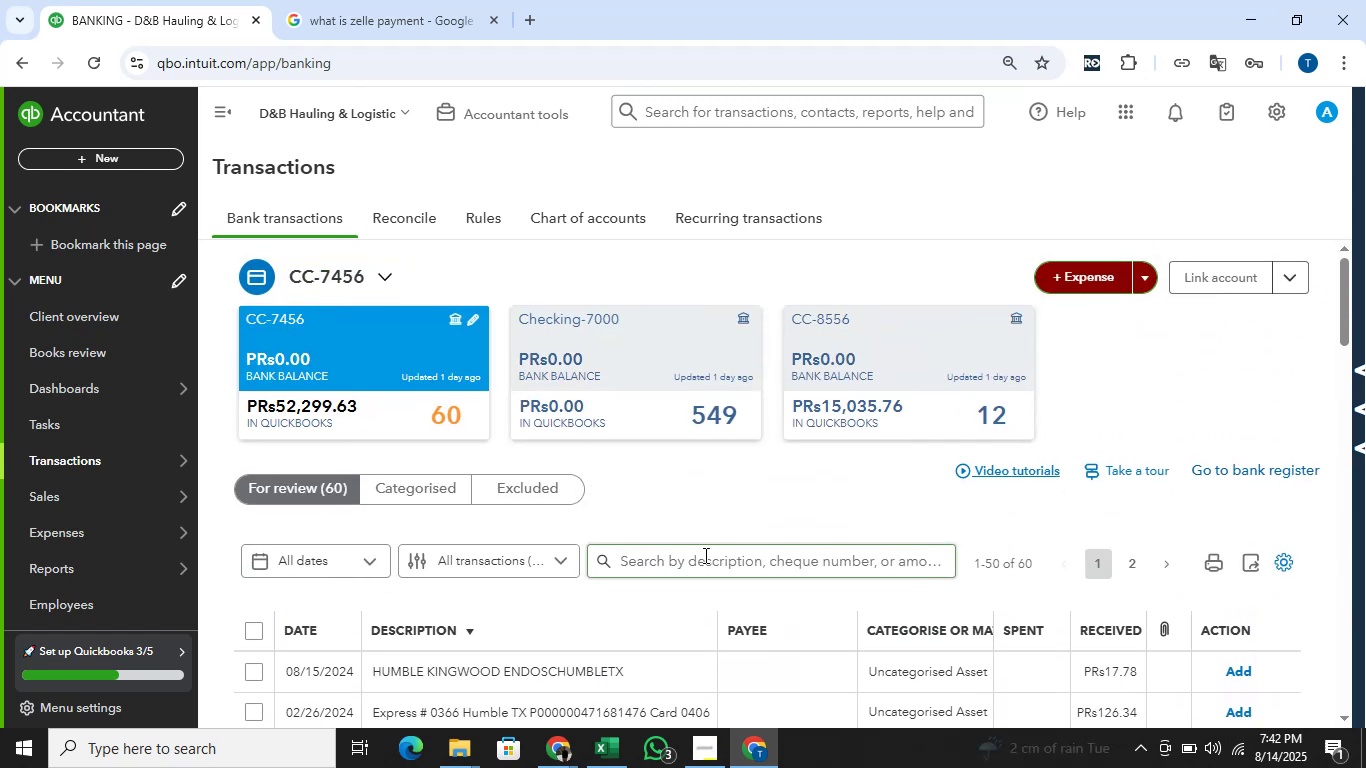 
left_click([713, 552])
 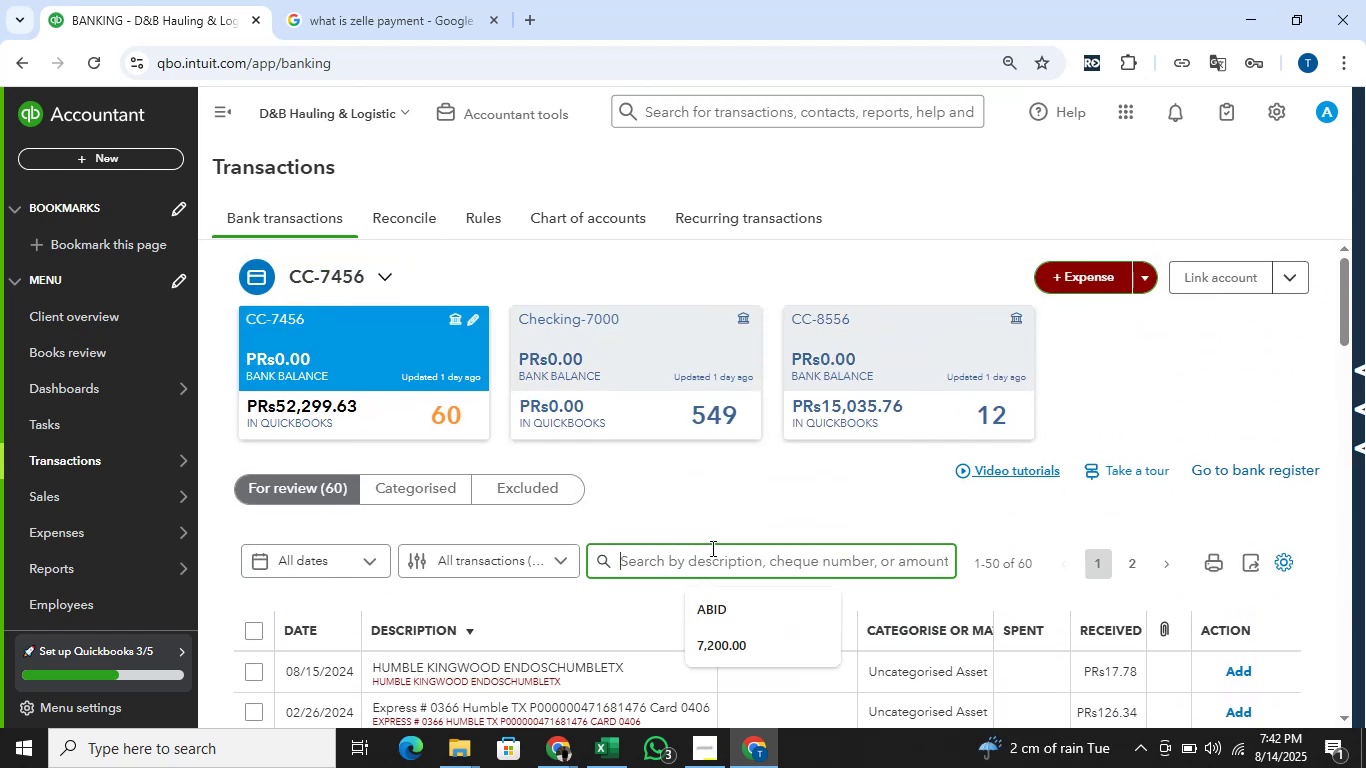 
type(1960)
 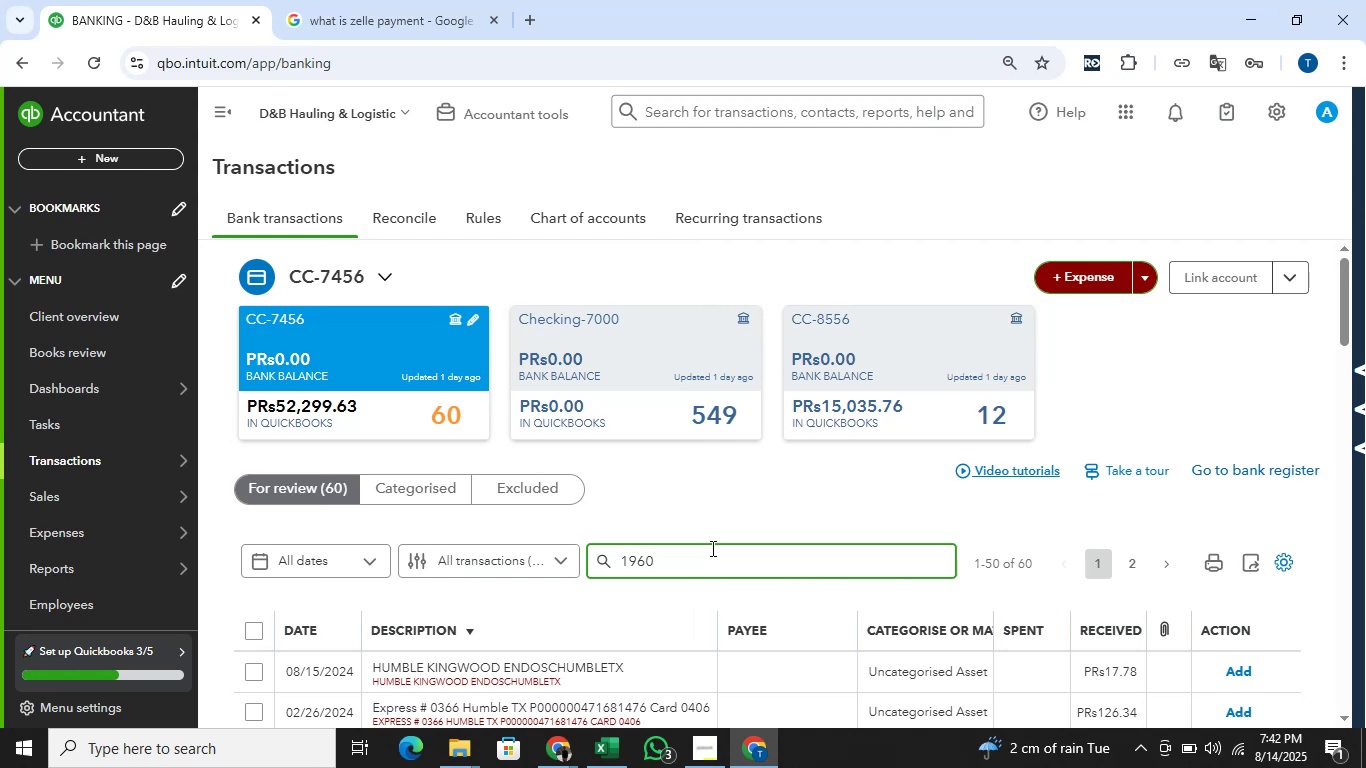 
key(Enter)
 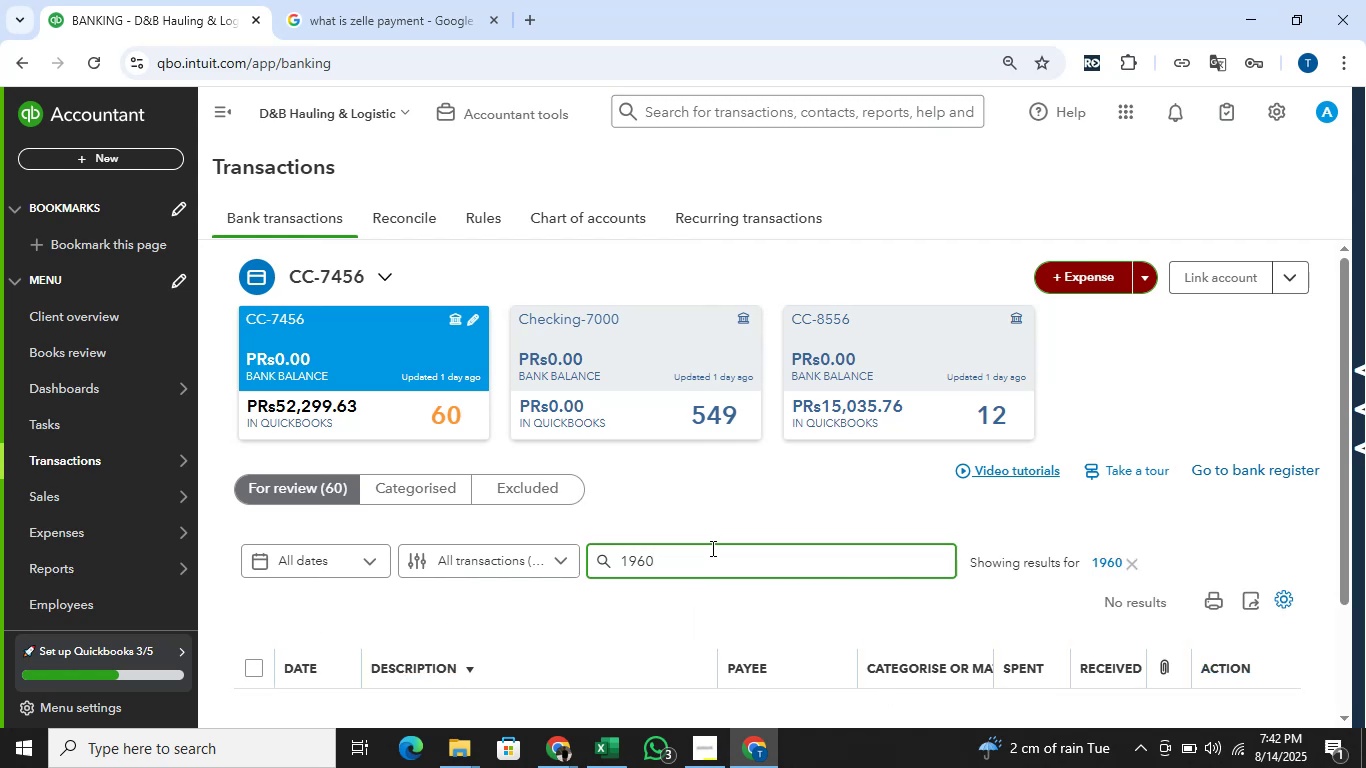 
scroll: coordinate [721, 553], scroll_direction: down, amount: 1.0
 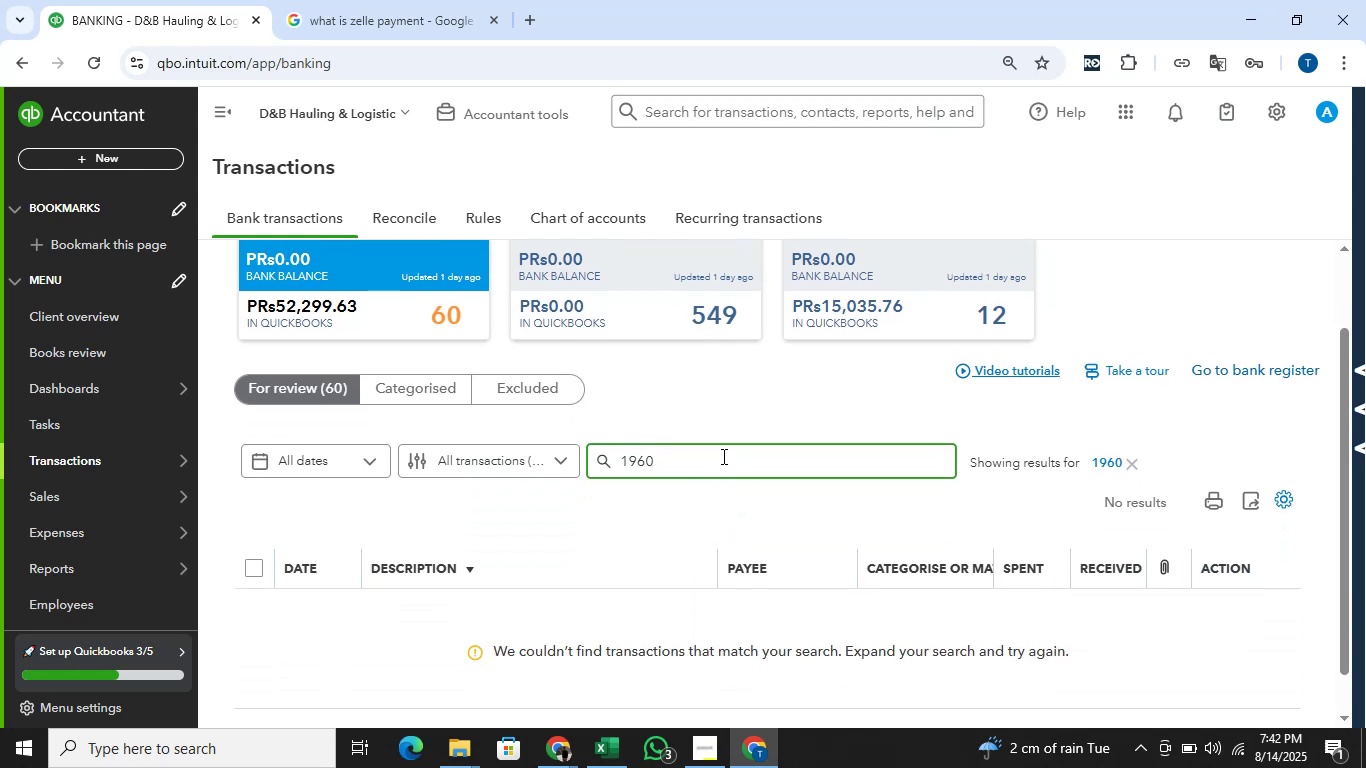 
key(Backspace)
 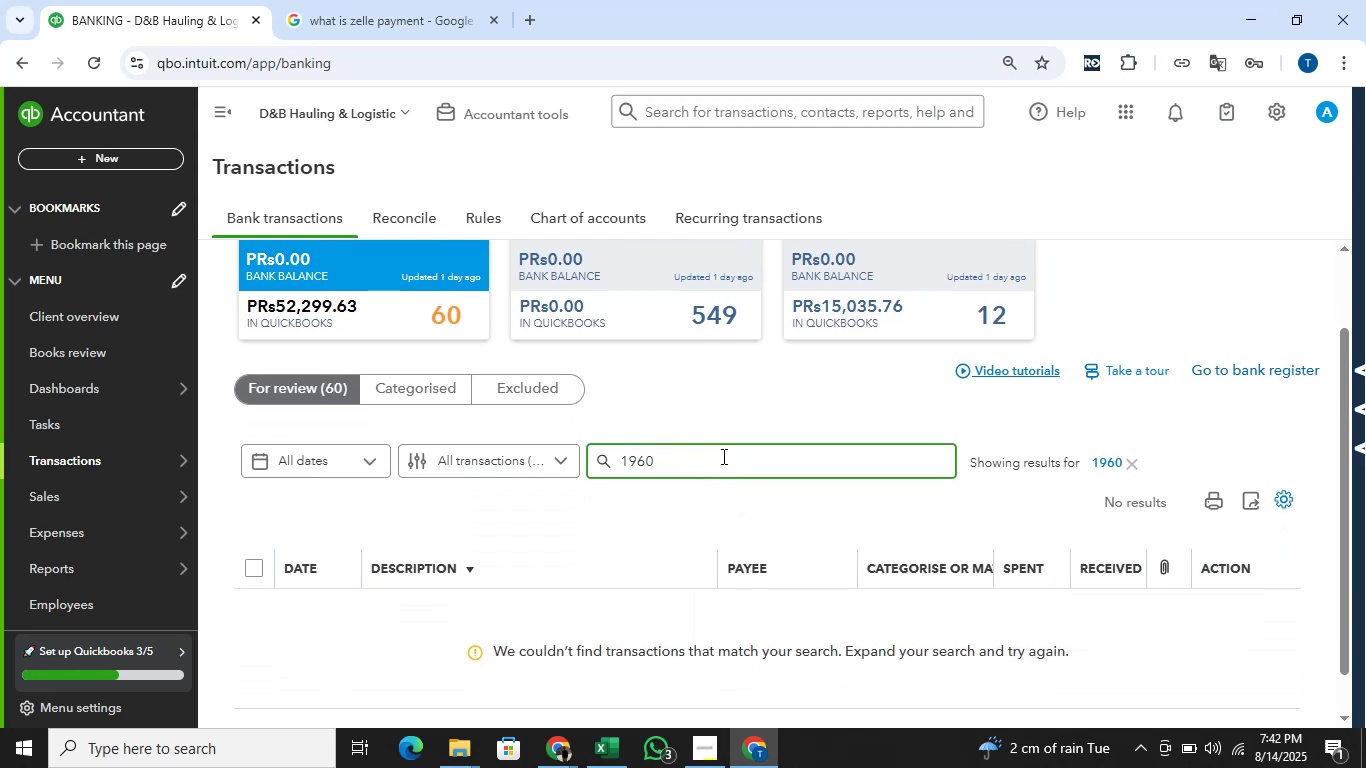 
key(Backspace)
 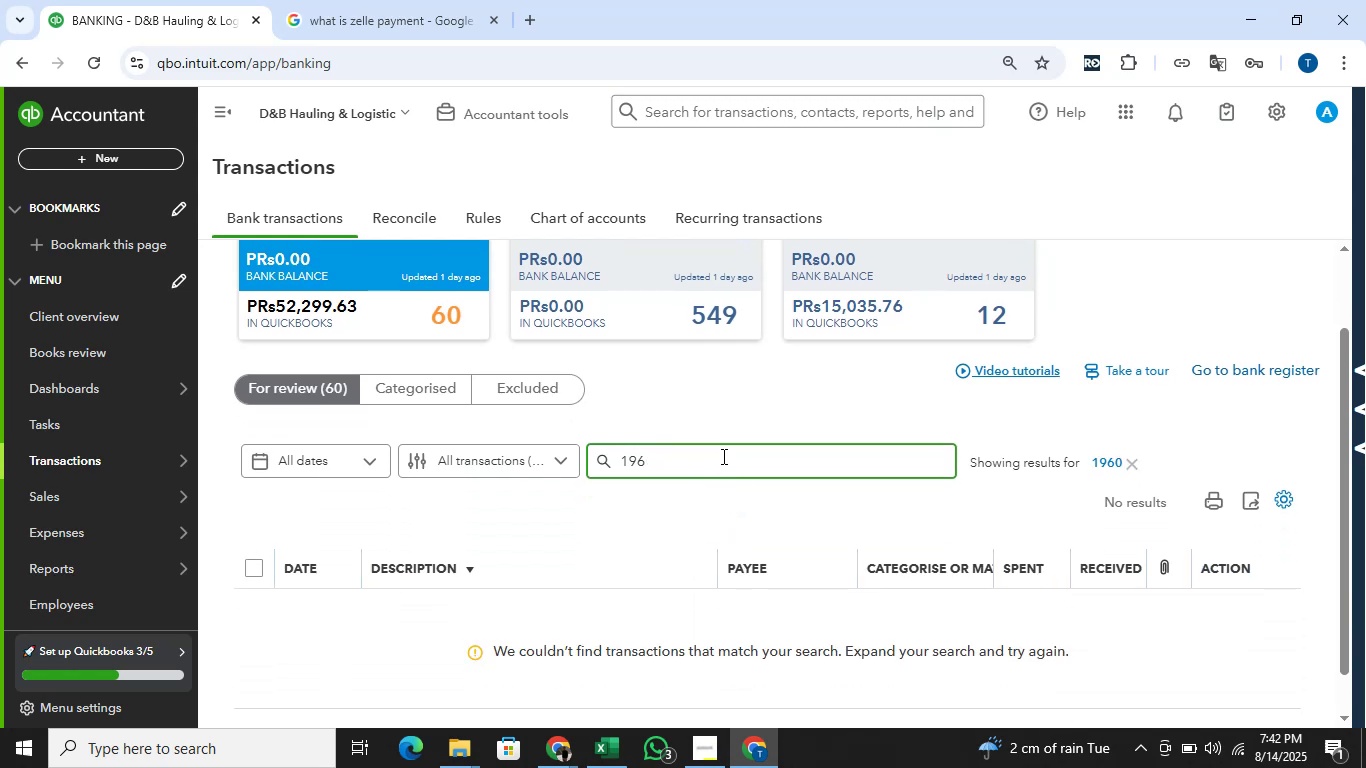 
key(Backspace)
 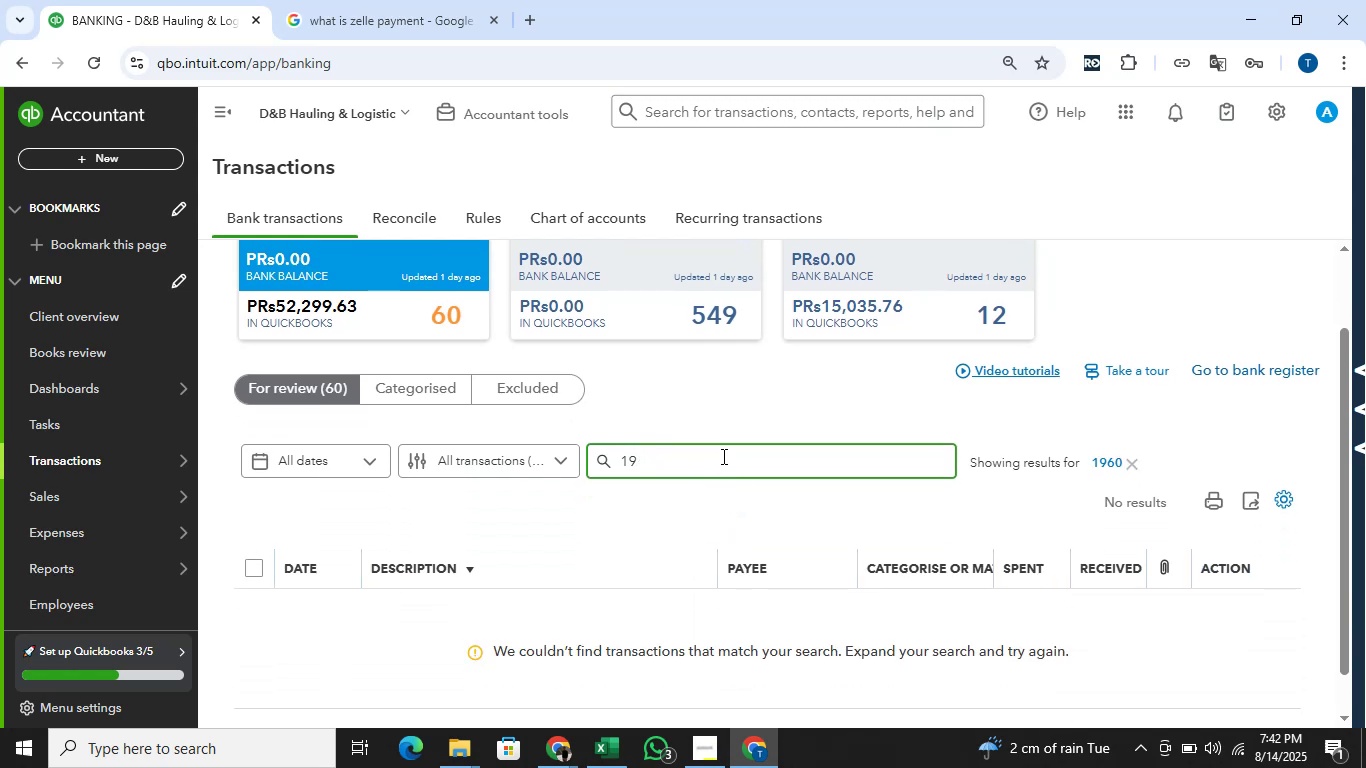 
key(Backspace)
 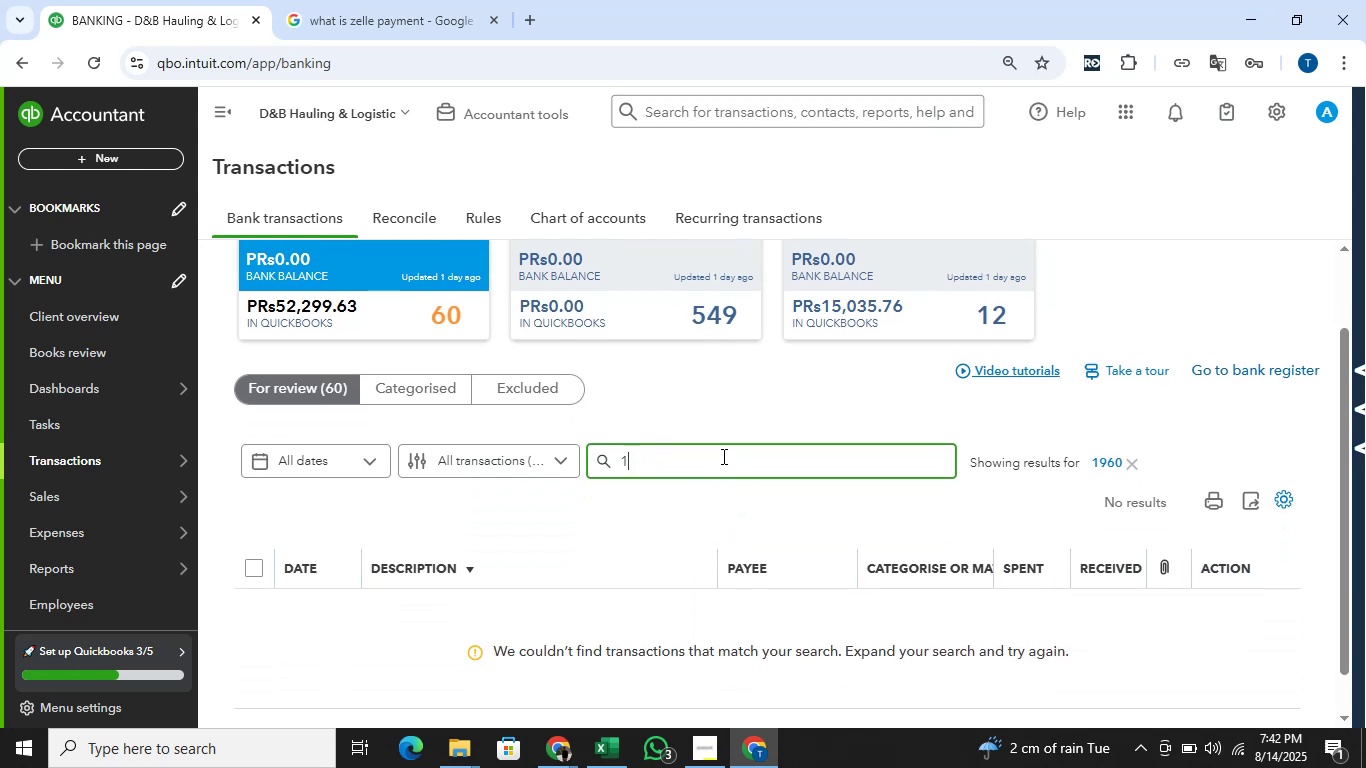 
key(Backspace)
 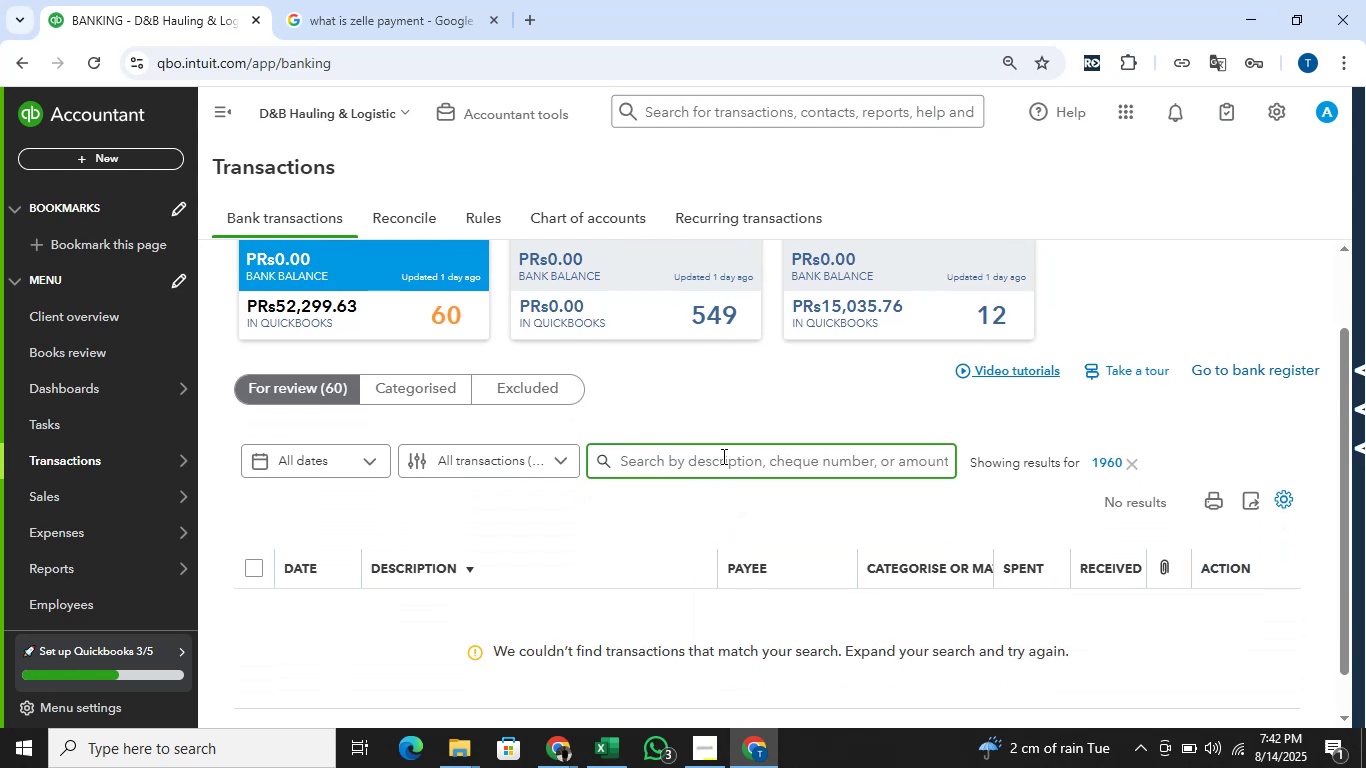 
key(Alt+Tab)
 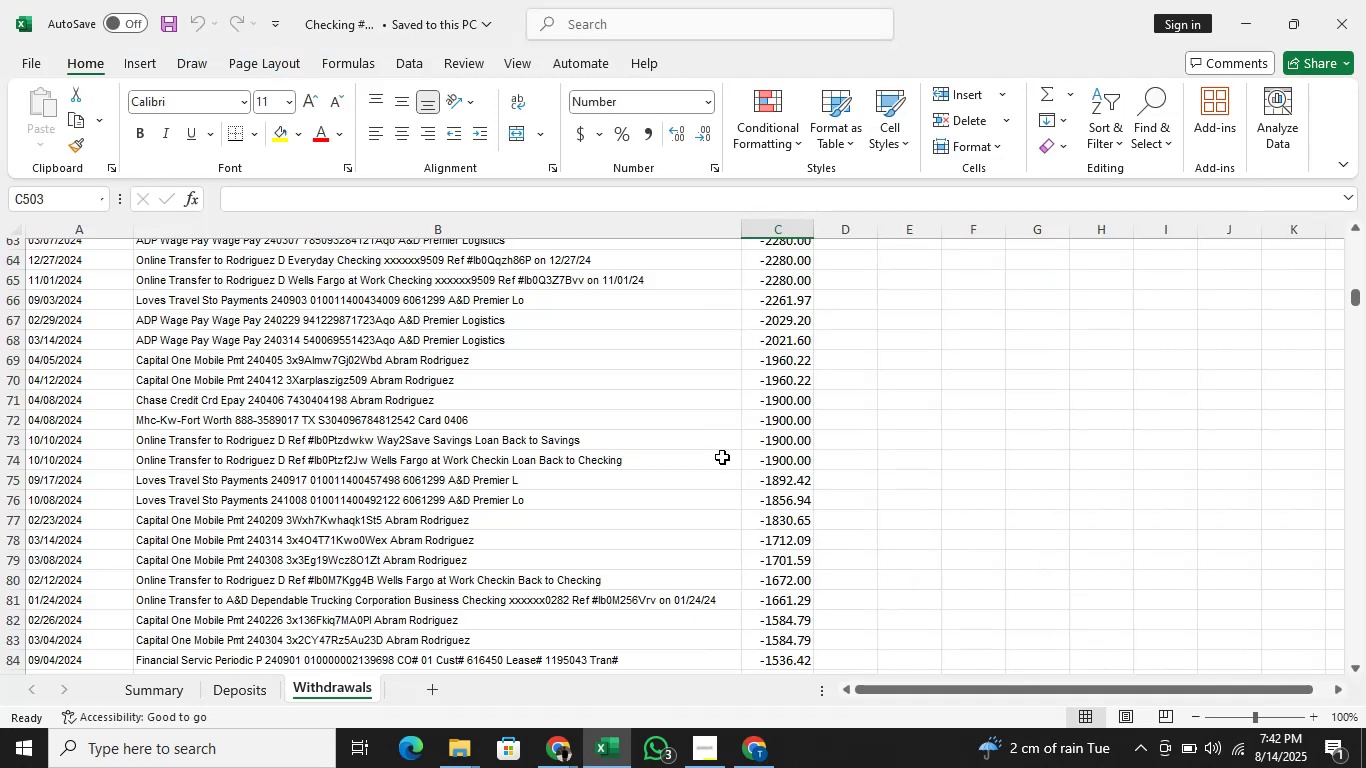 
wait(5.27)
 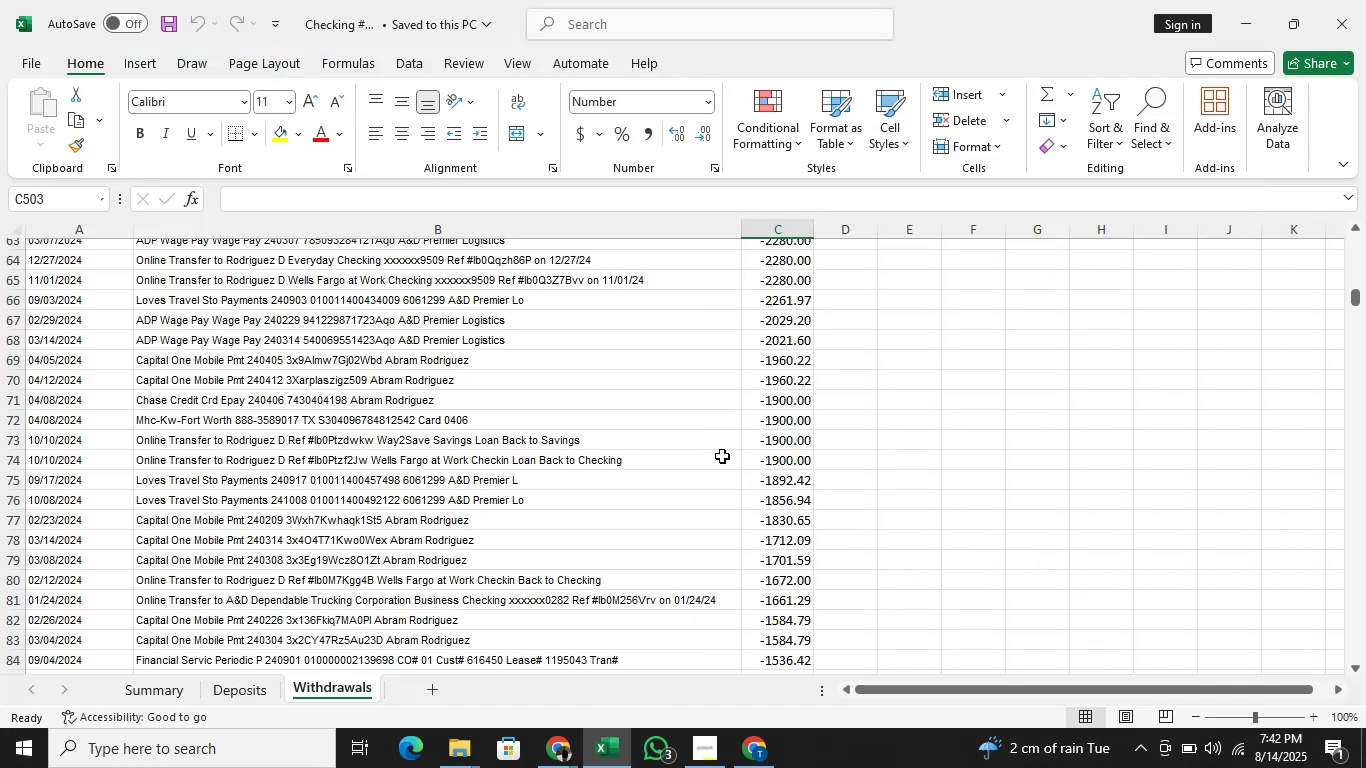 
double_click([697, 360])
 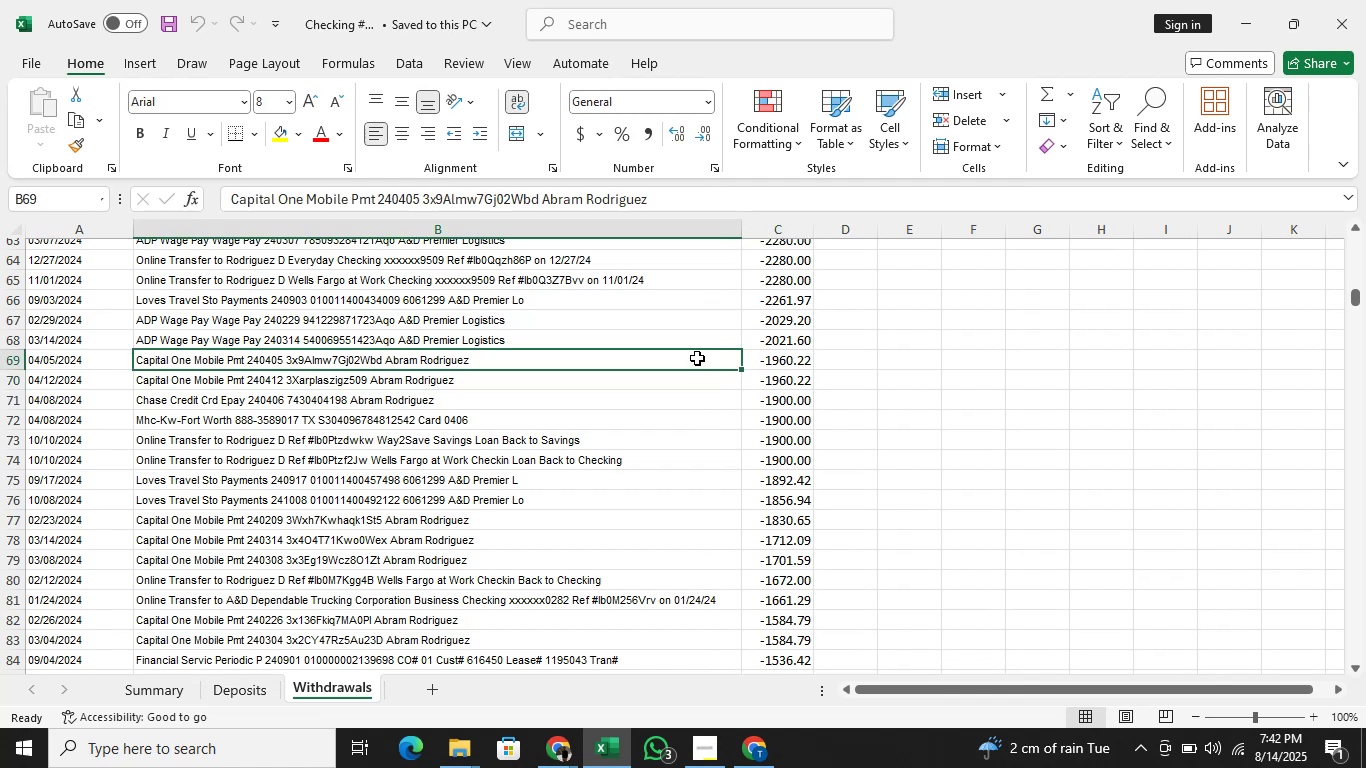 
key(Alt+AltLeft)
 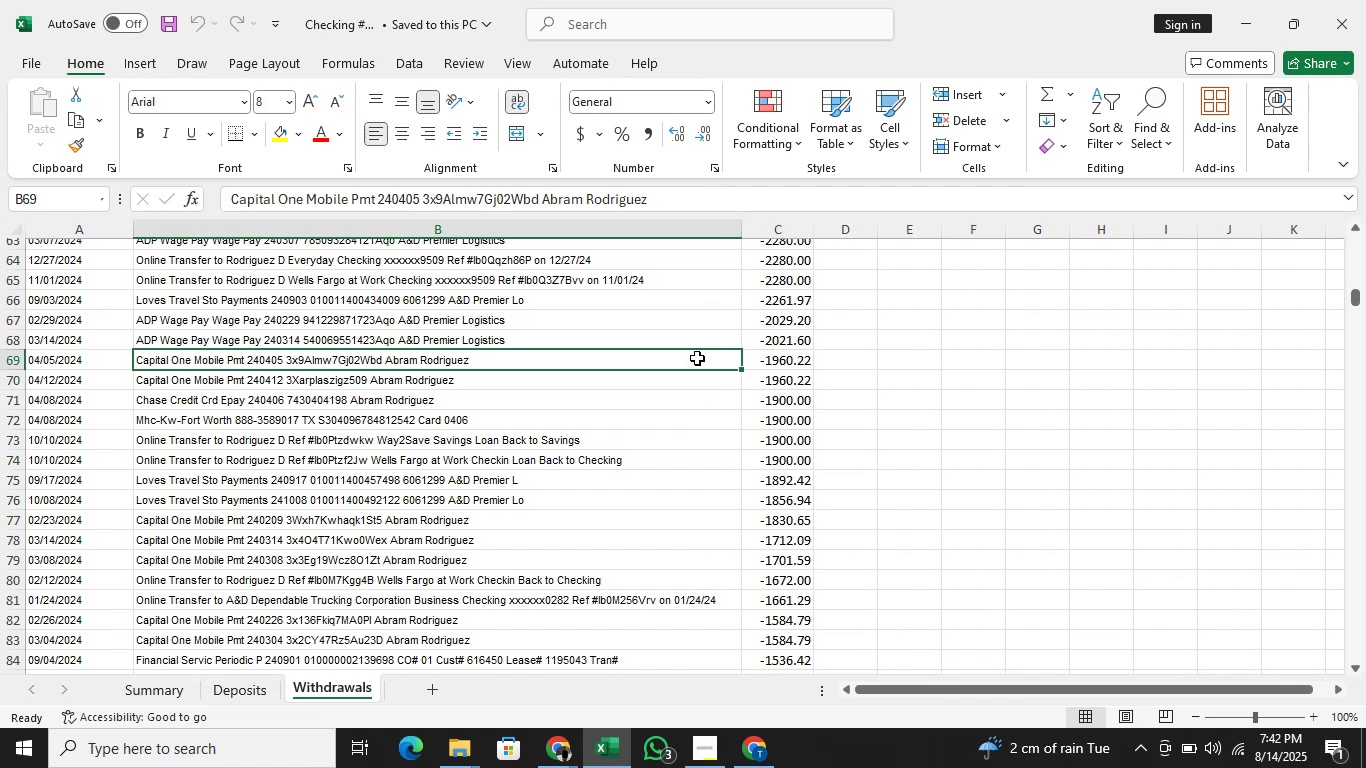 
key(Alt+Tab)
 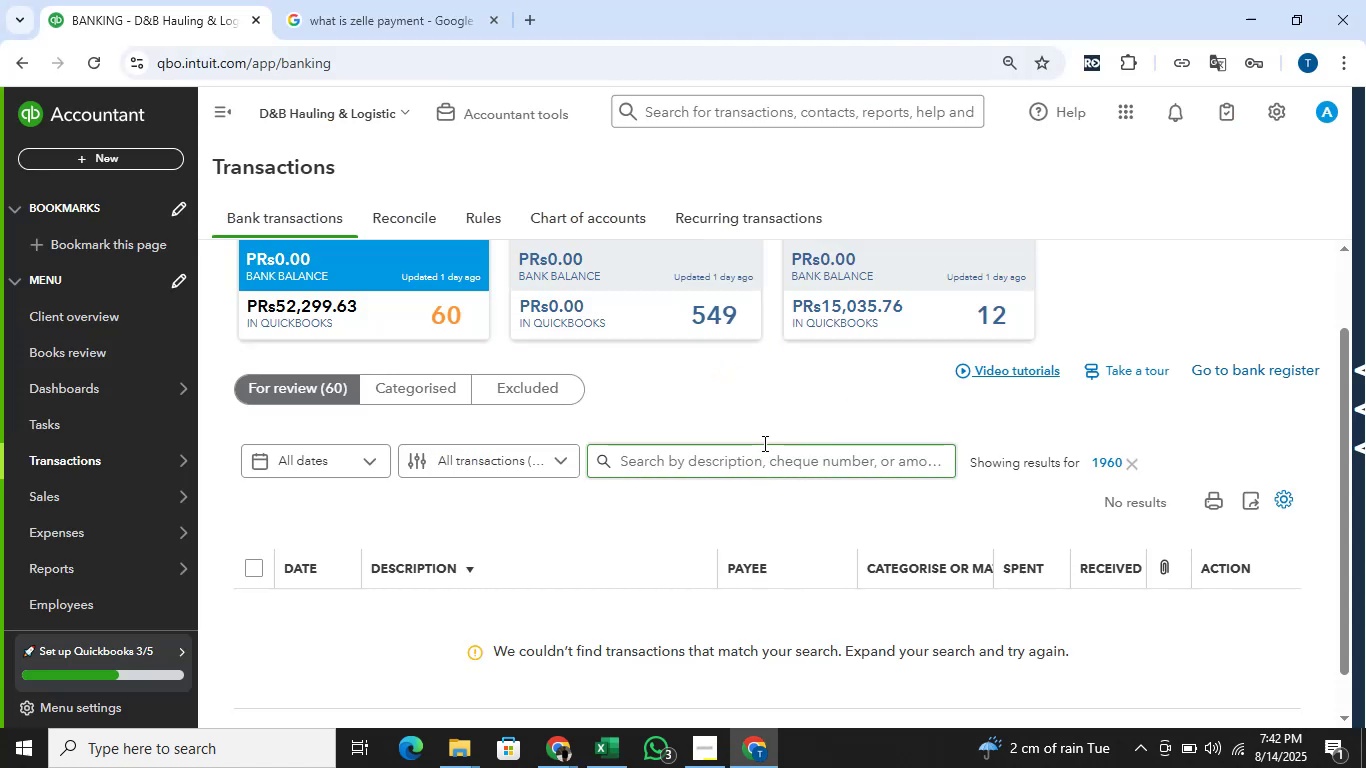 
left_click([774, 453])
 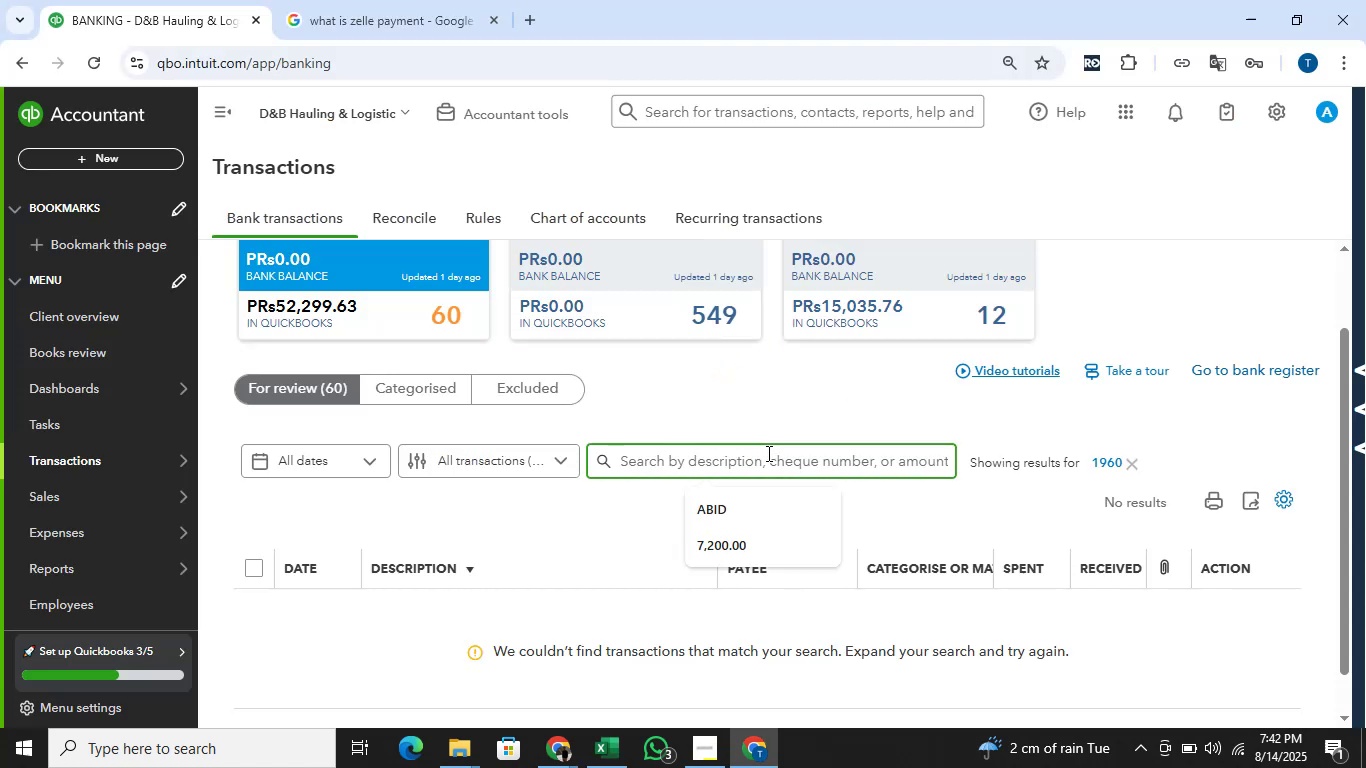 
type(1960.22)
 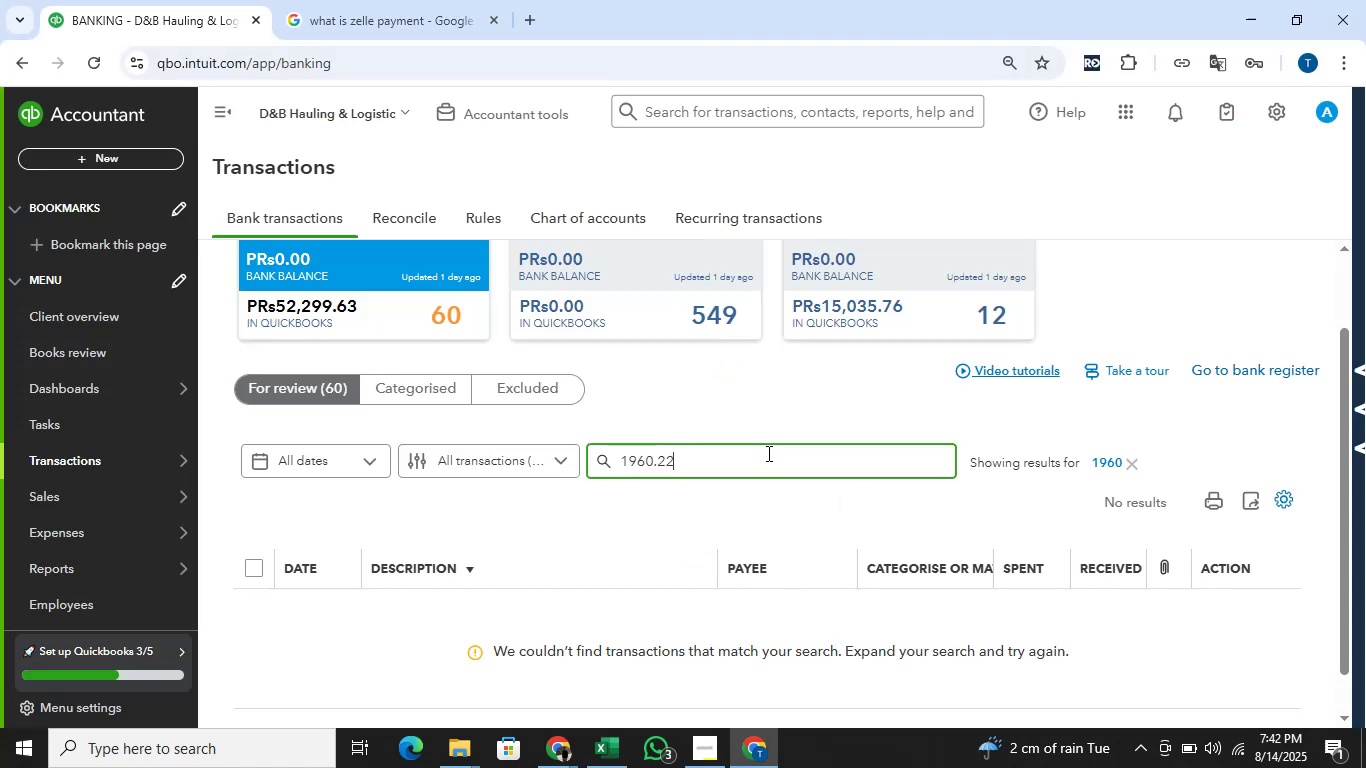 
key(Enter)
 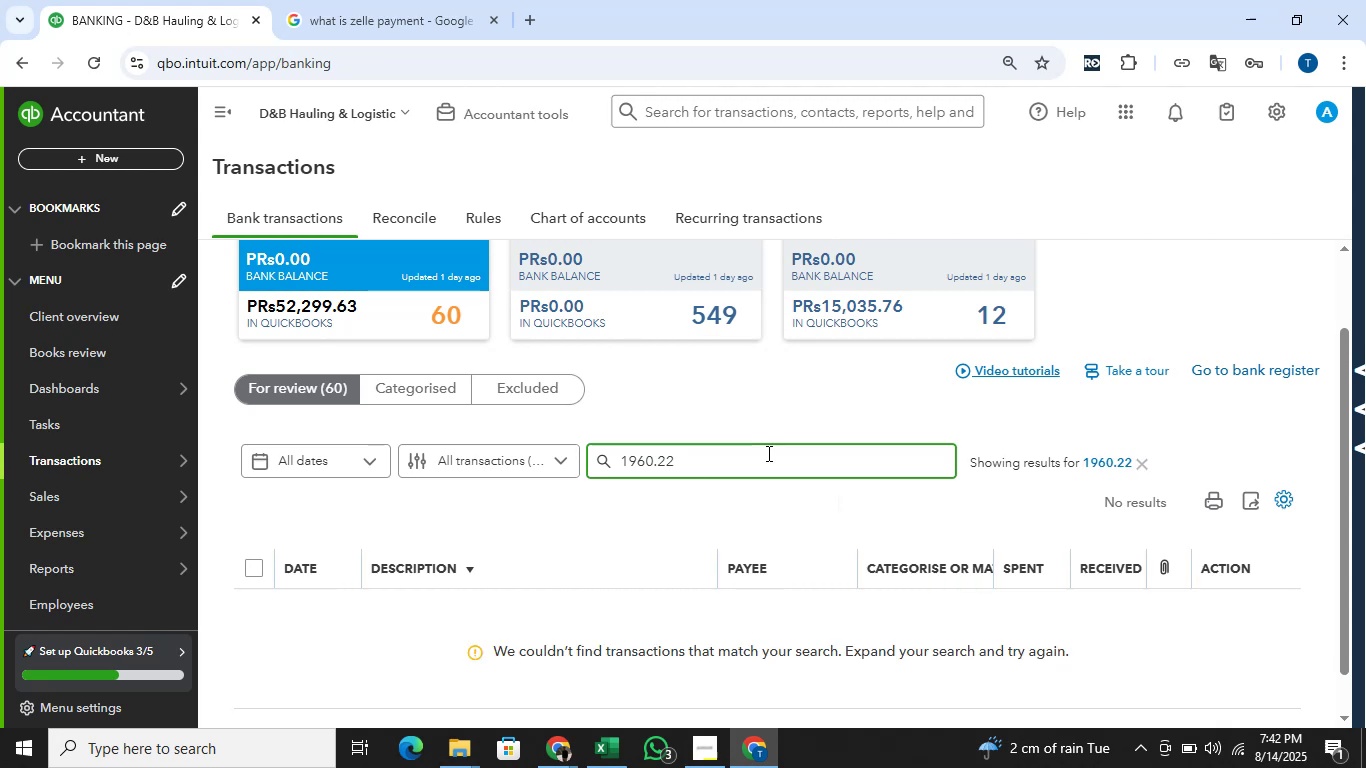 
key(Alt+AltLeft)
 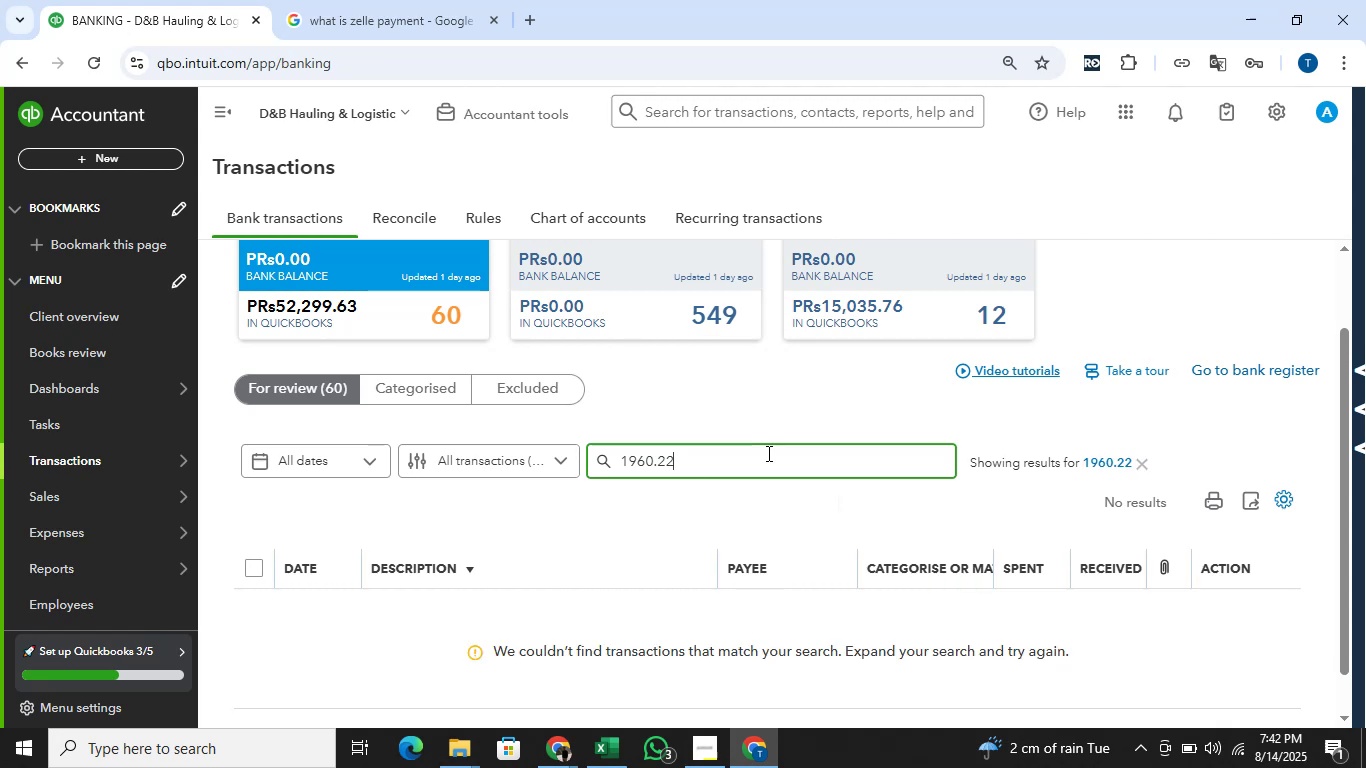 
key(Alt+Tab)
 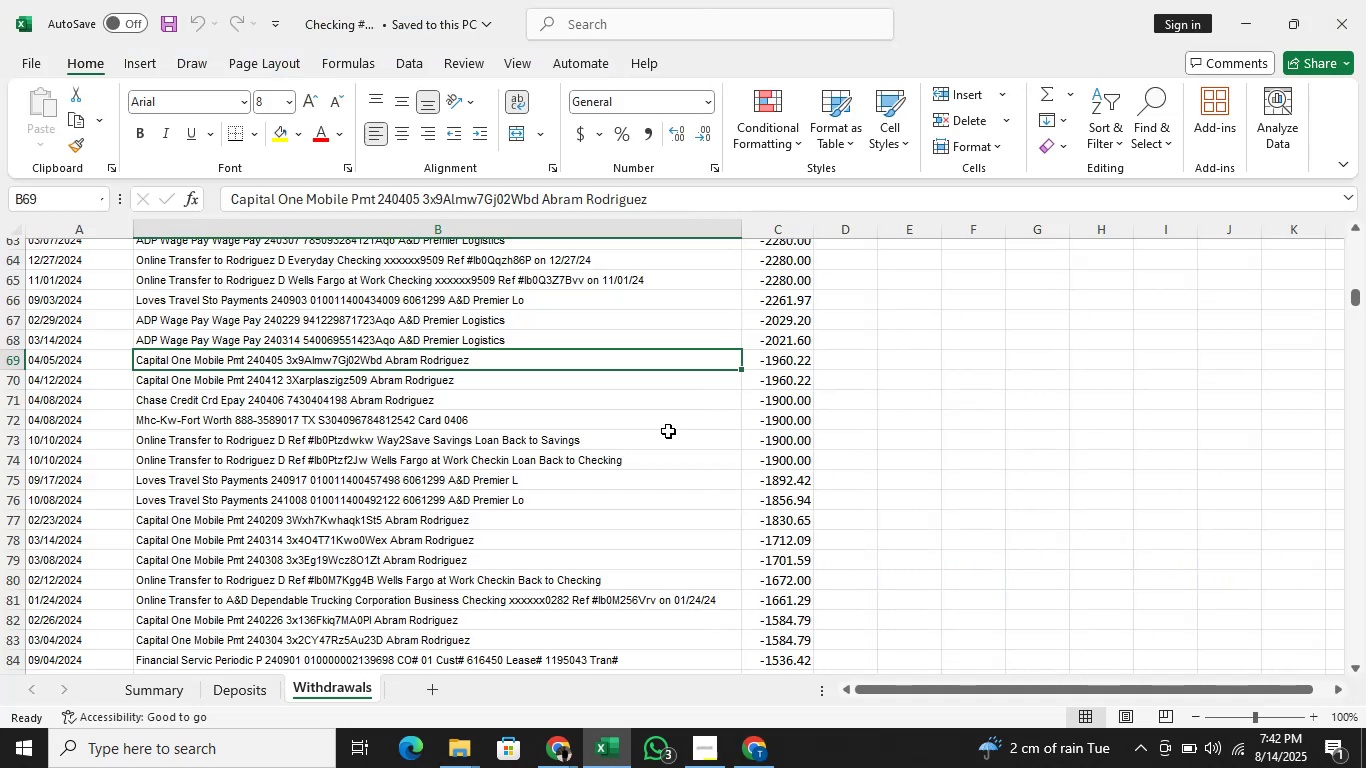 
left_click([597, 370])
 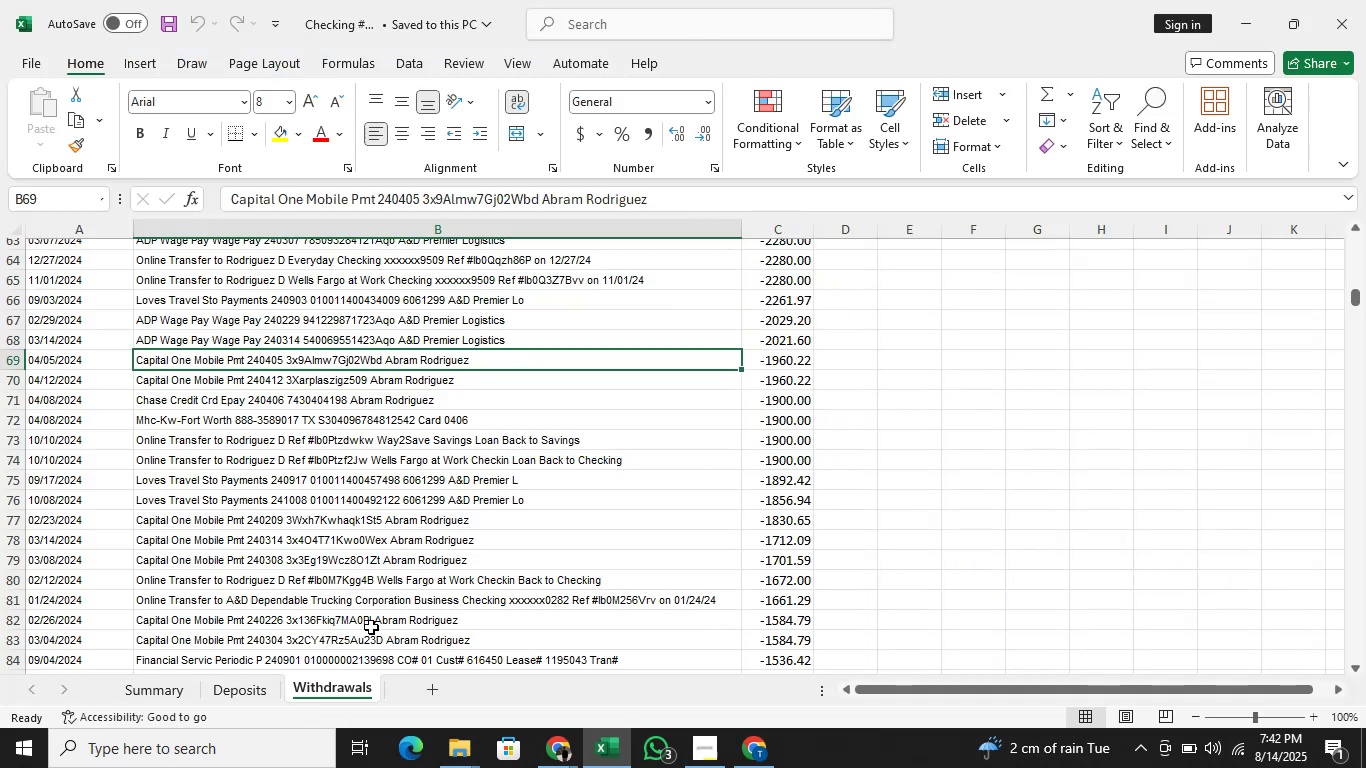 
left_click([375, 623])
 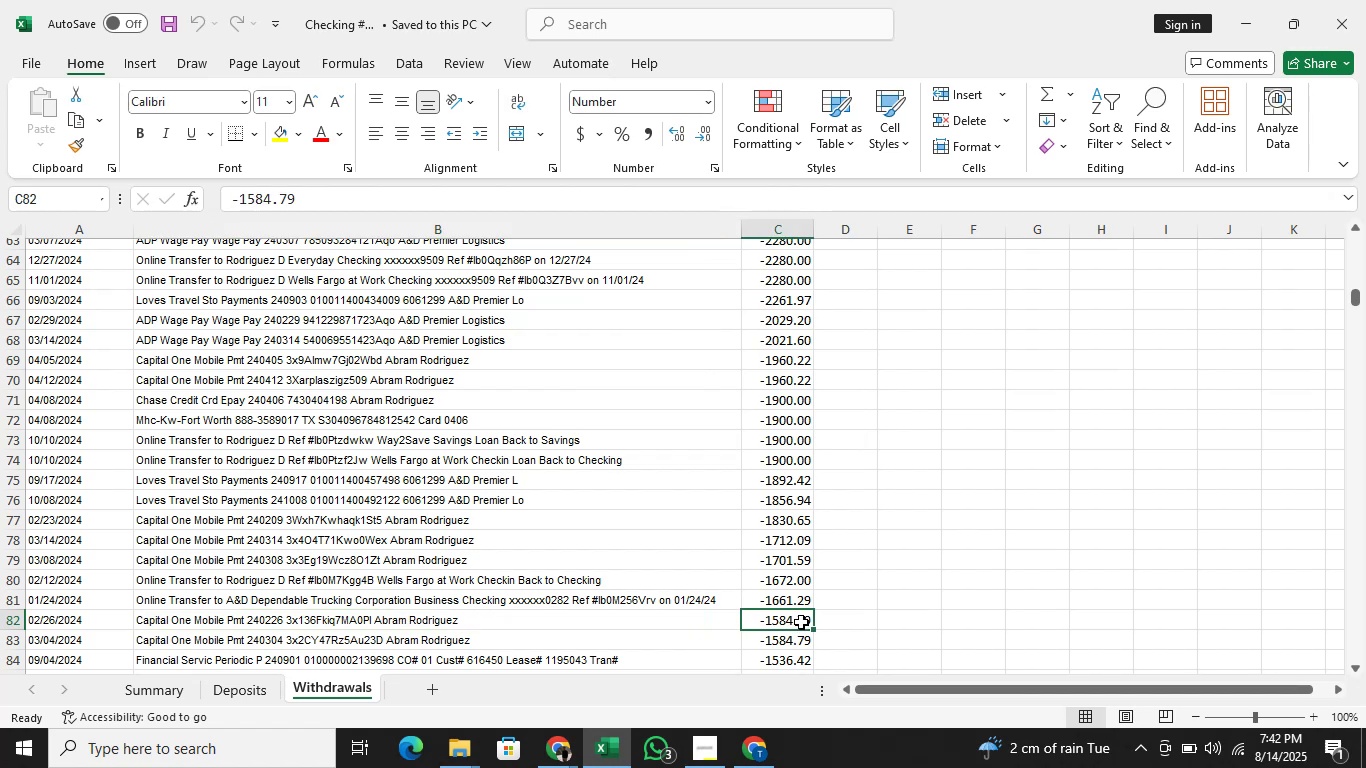 
key(Control+C)
 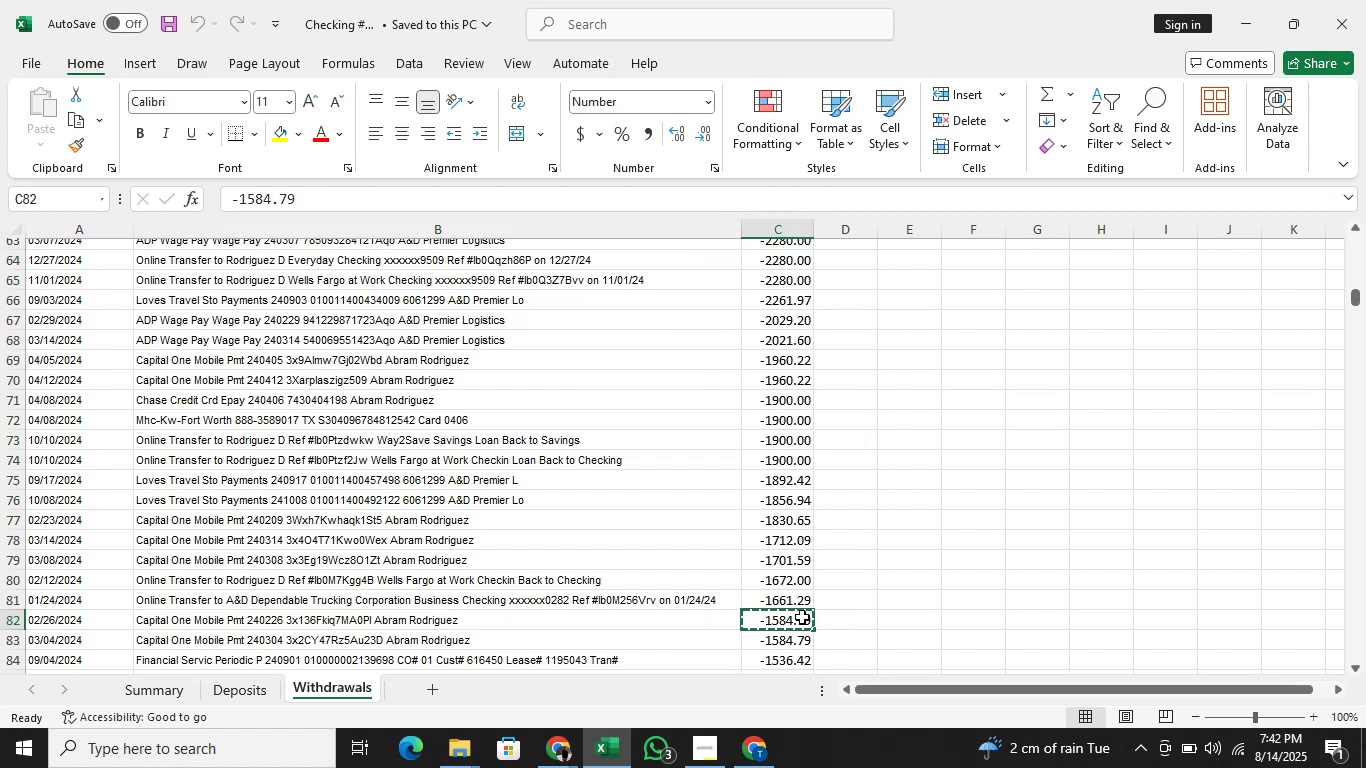 
key(Alt+AltLeft)
 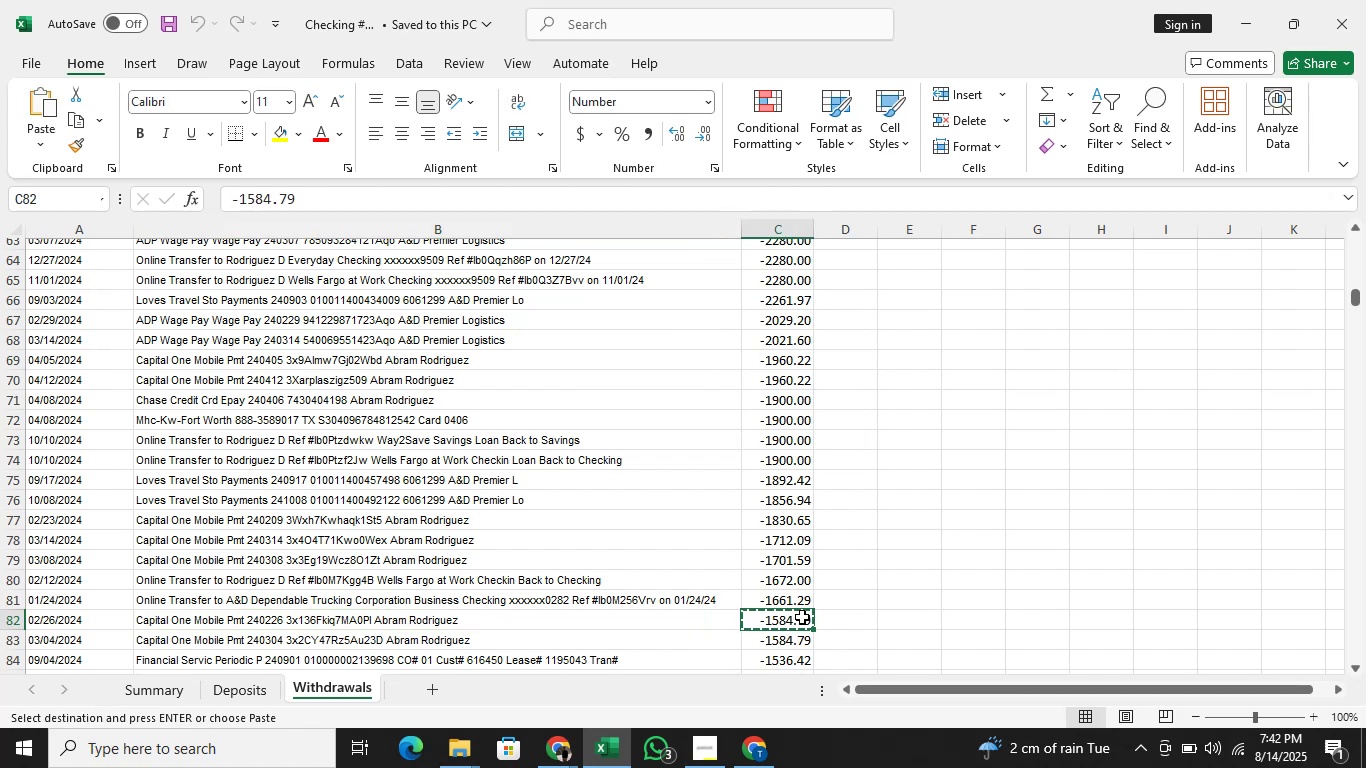 
key(Alt+Tab)
 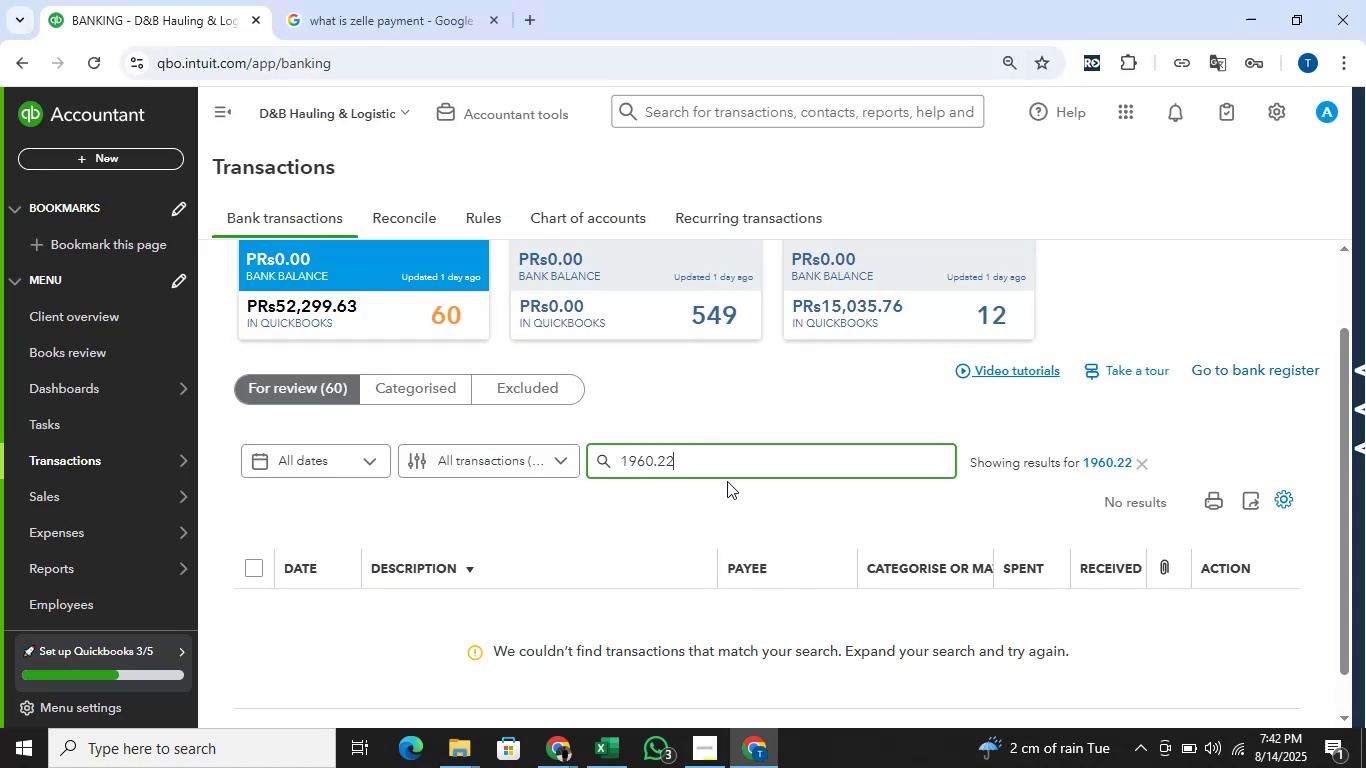 
left_click([725, 455])
 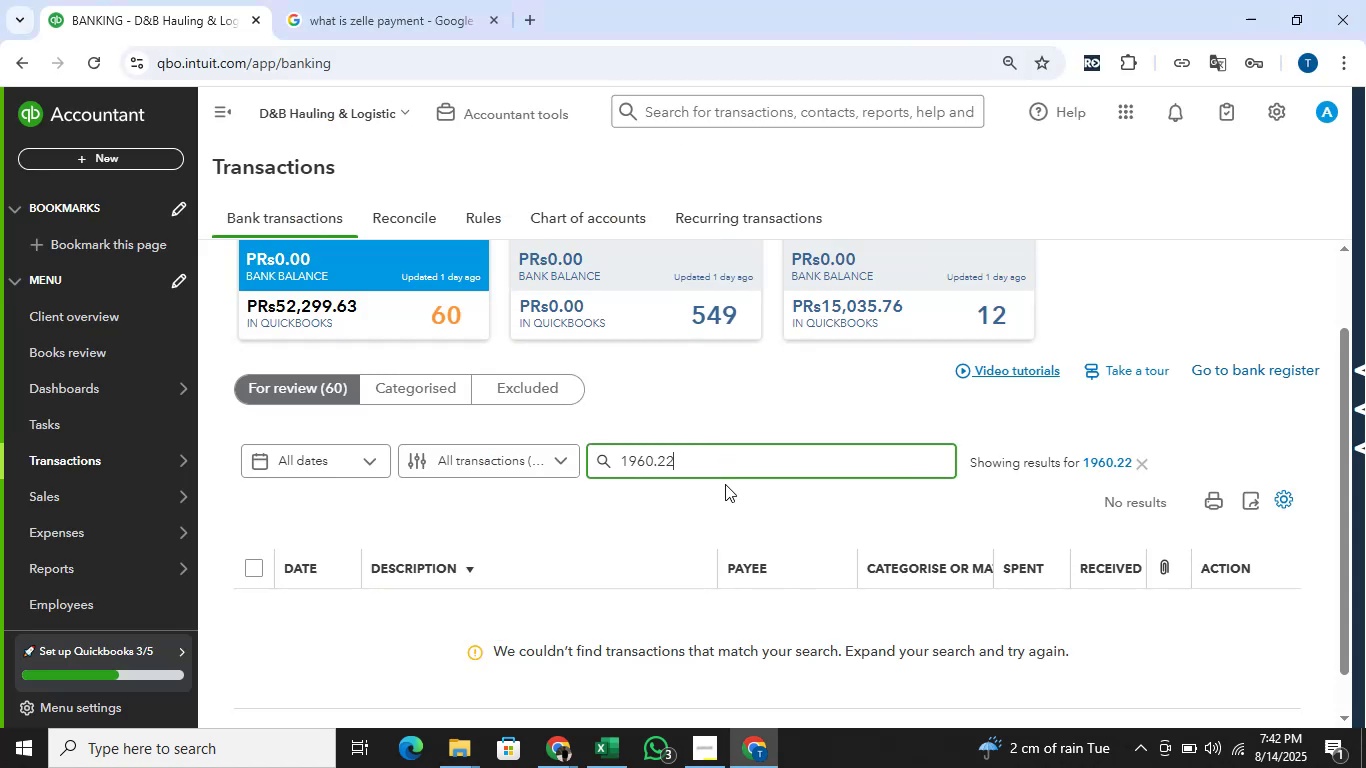 
hold_key(key=Backspace, duration=1.27)
 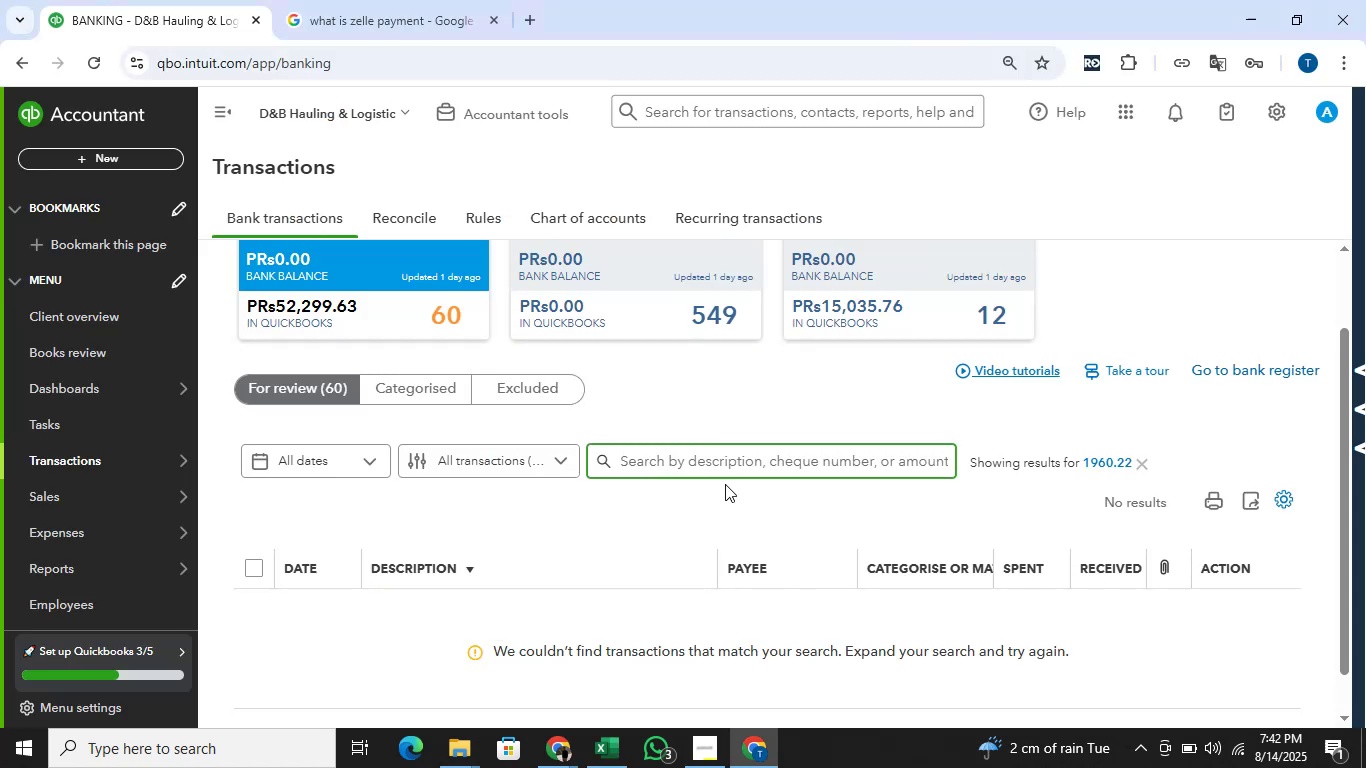 
key(Control+V)
 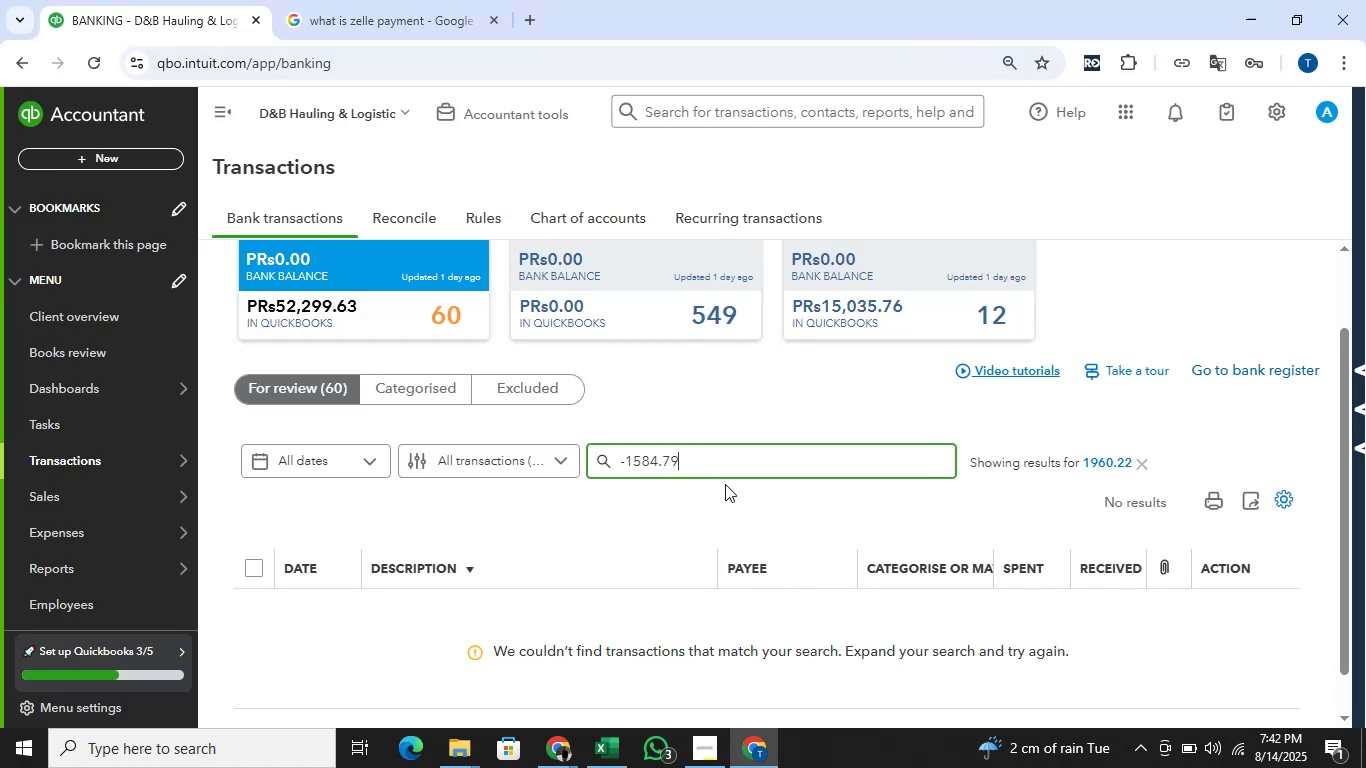 
key(Enter)
 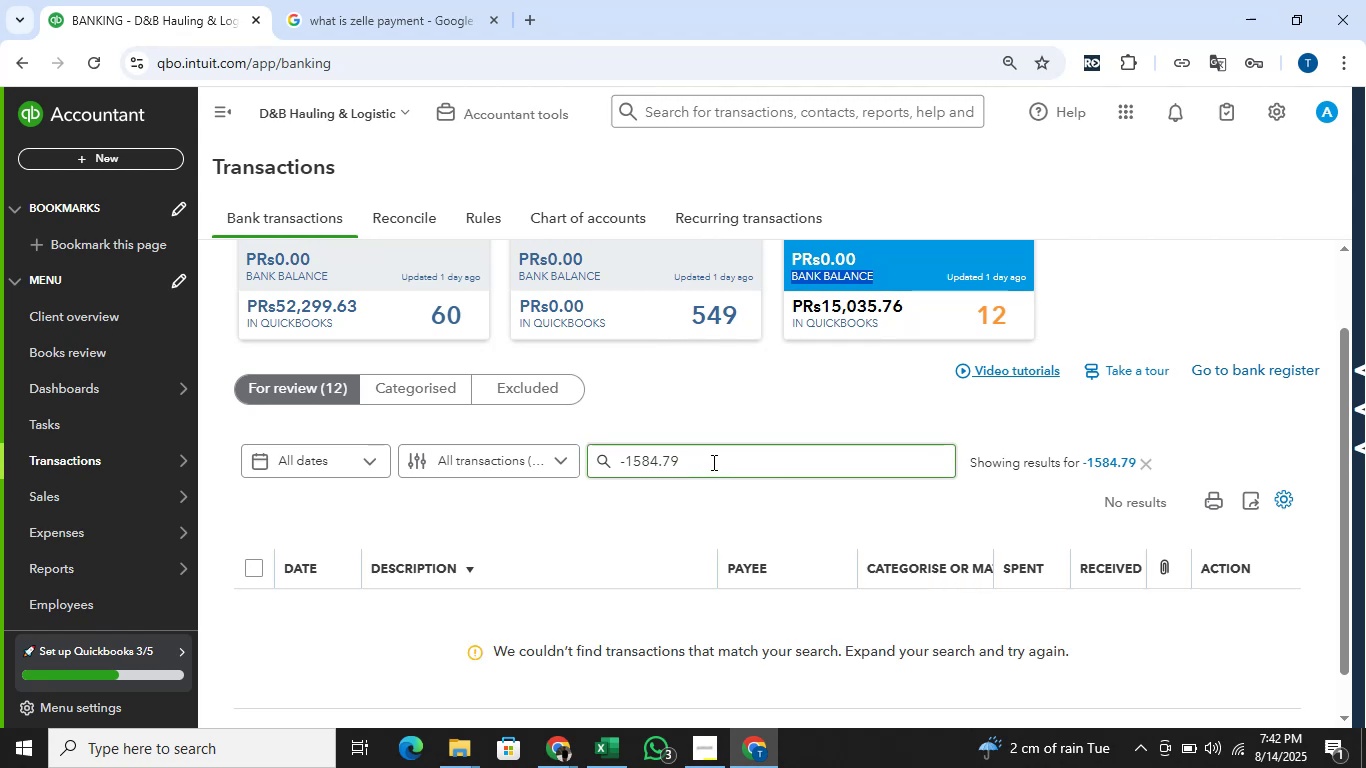 
left_click([394, 281])
 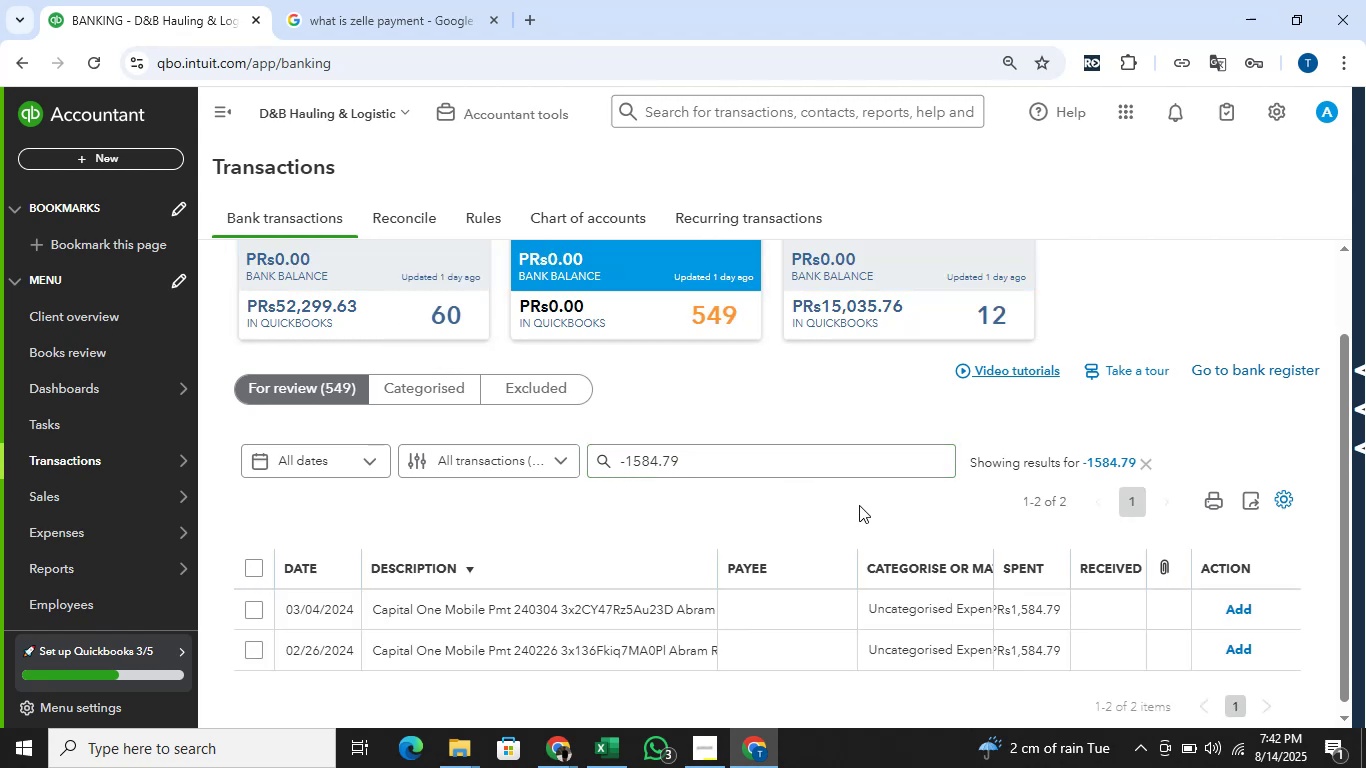 
wait(7.84)
 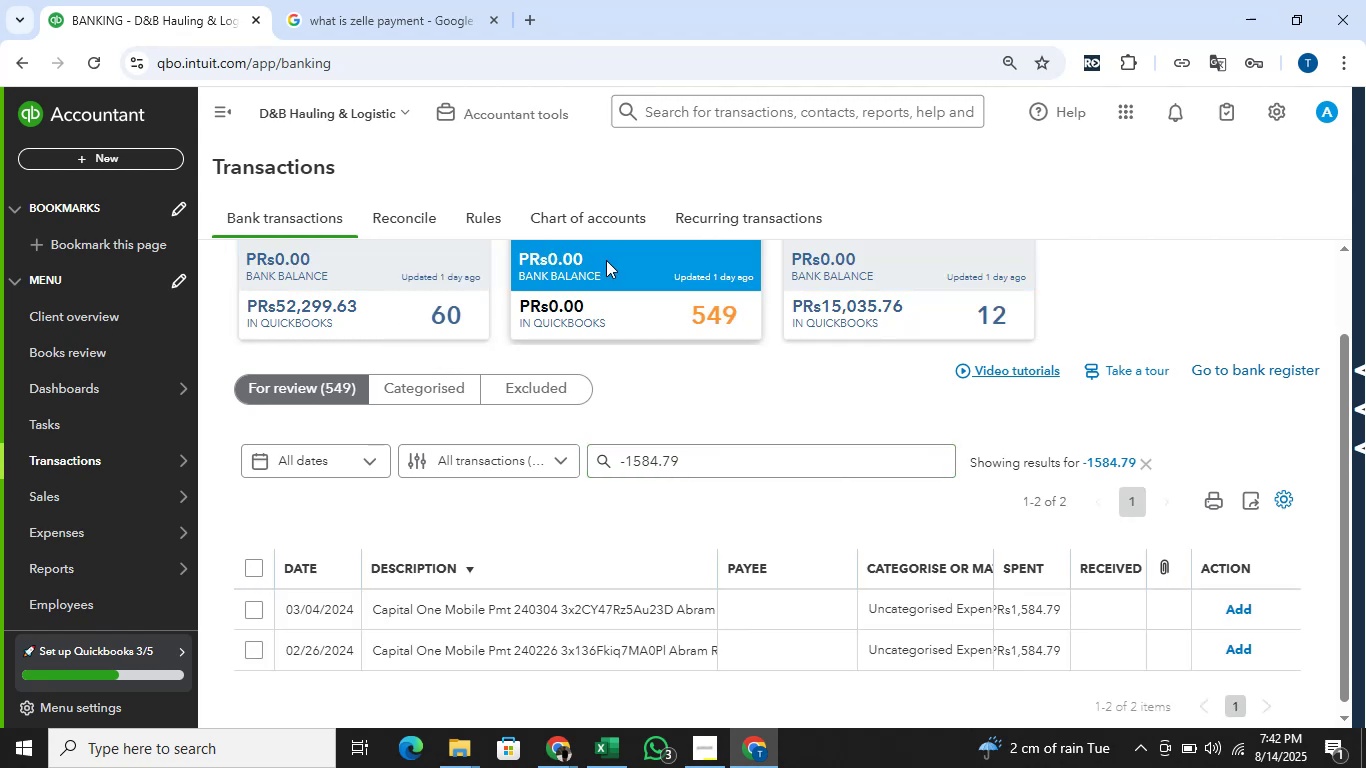 
left_click([697, 458])
 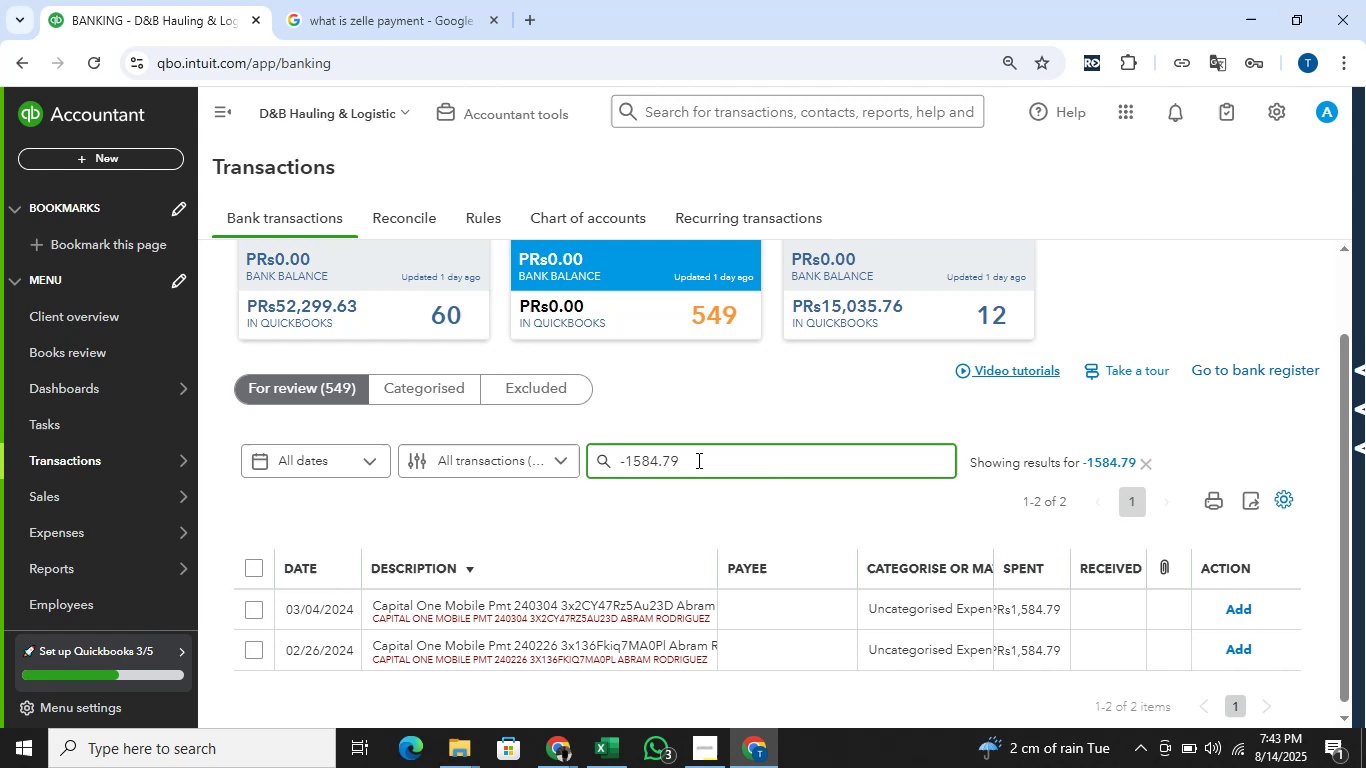 
hold_key(key=Backspace, duration=1.33)
 